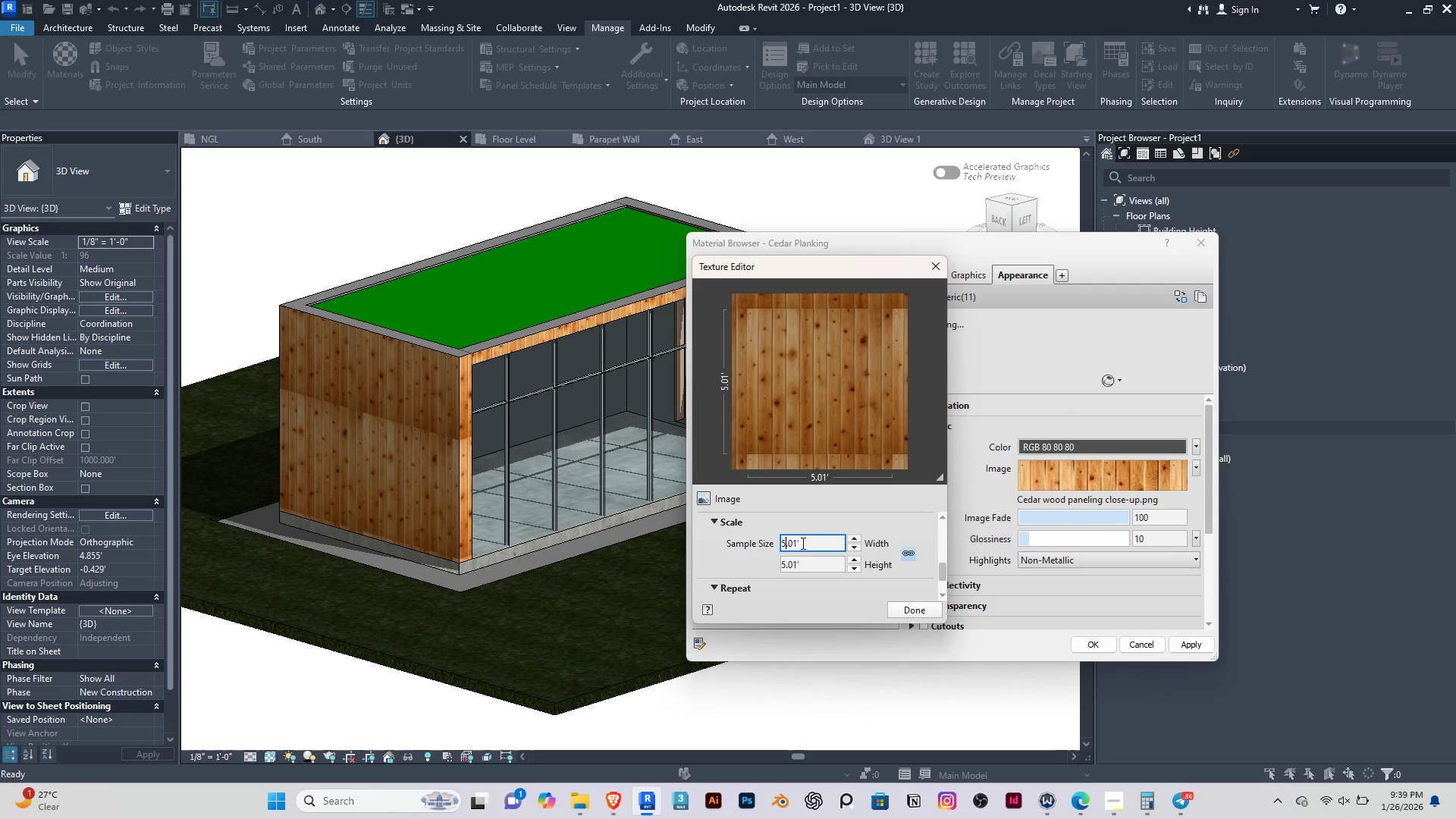 
left_click_drag(start_coordinate=[802, 543], to_coordinate=[748, 538])
 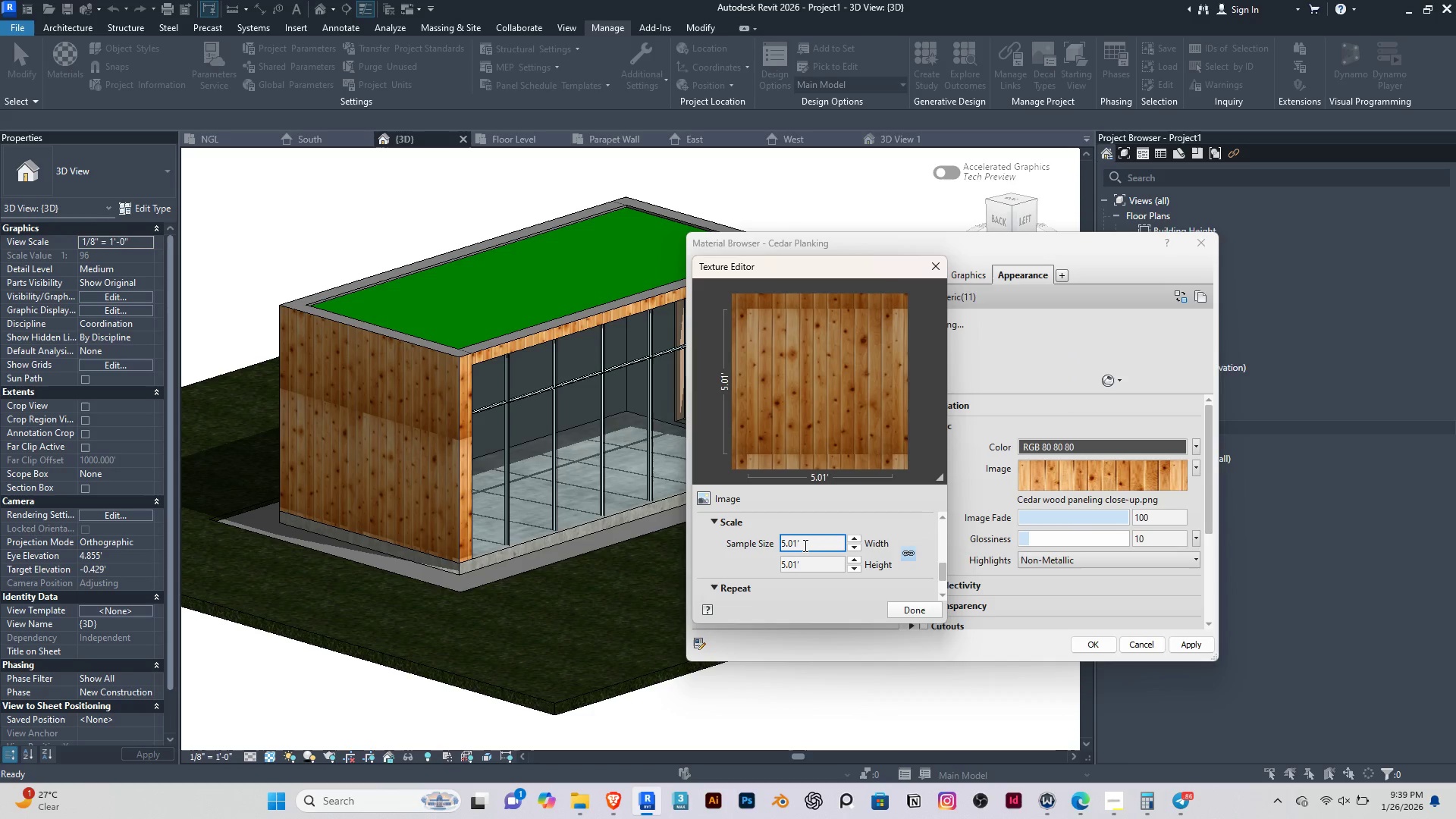 
left_click_drag(start_coordinate=[804, 545], to_coordinate=[764, 544])
 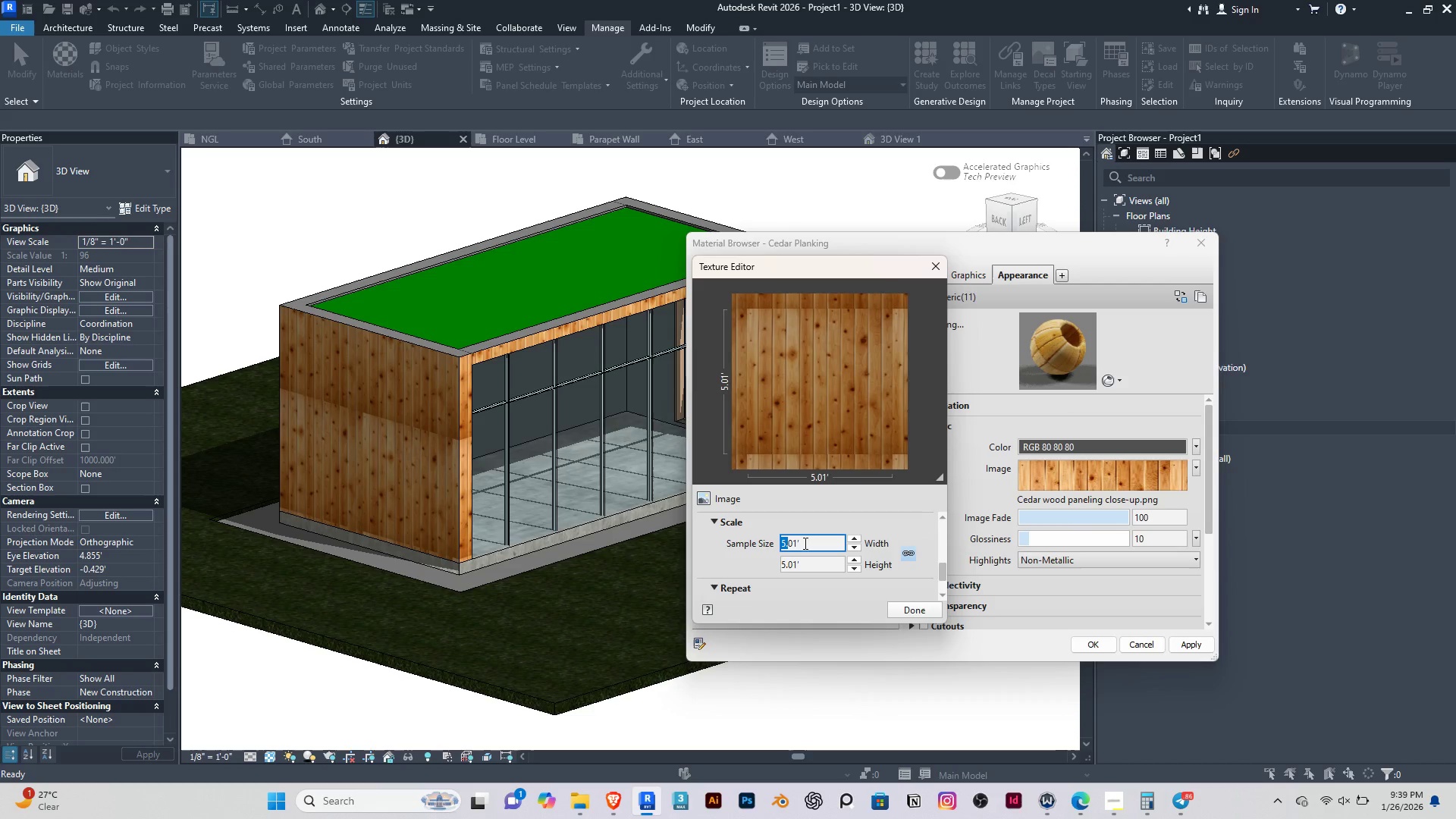 
left_click([805, 543])
 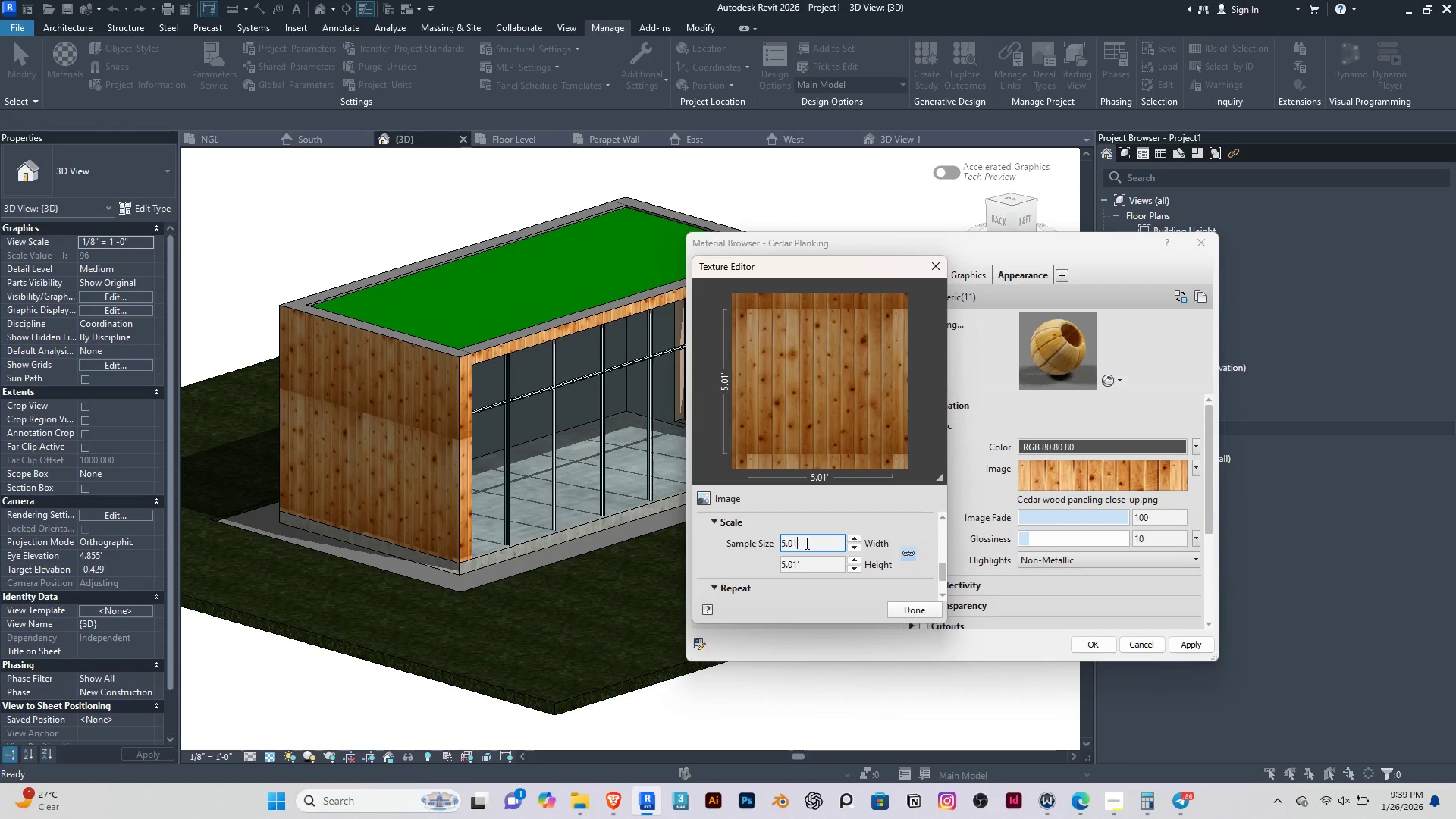 
key(Backspace)
 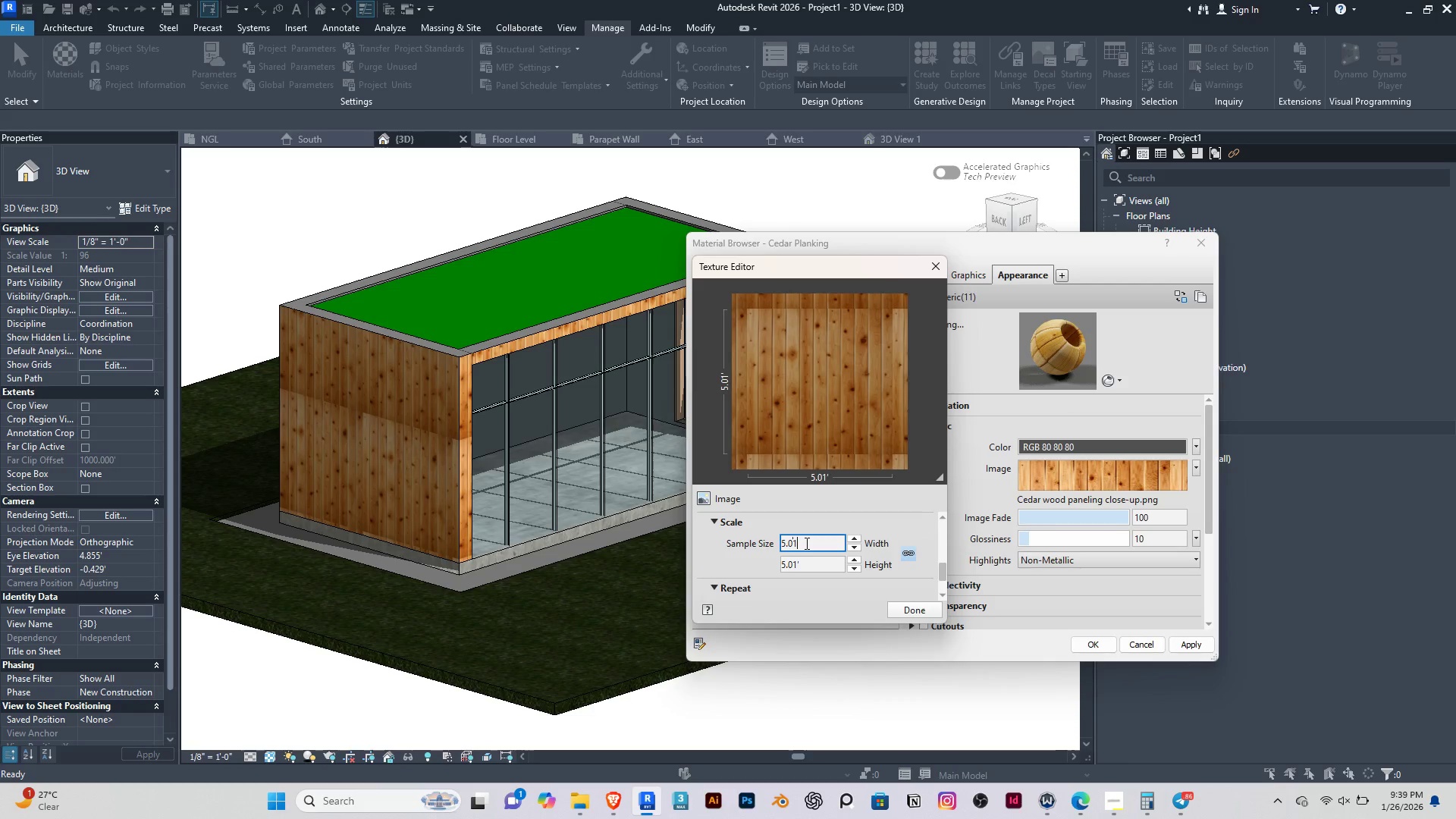 
key(Backspace)
 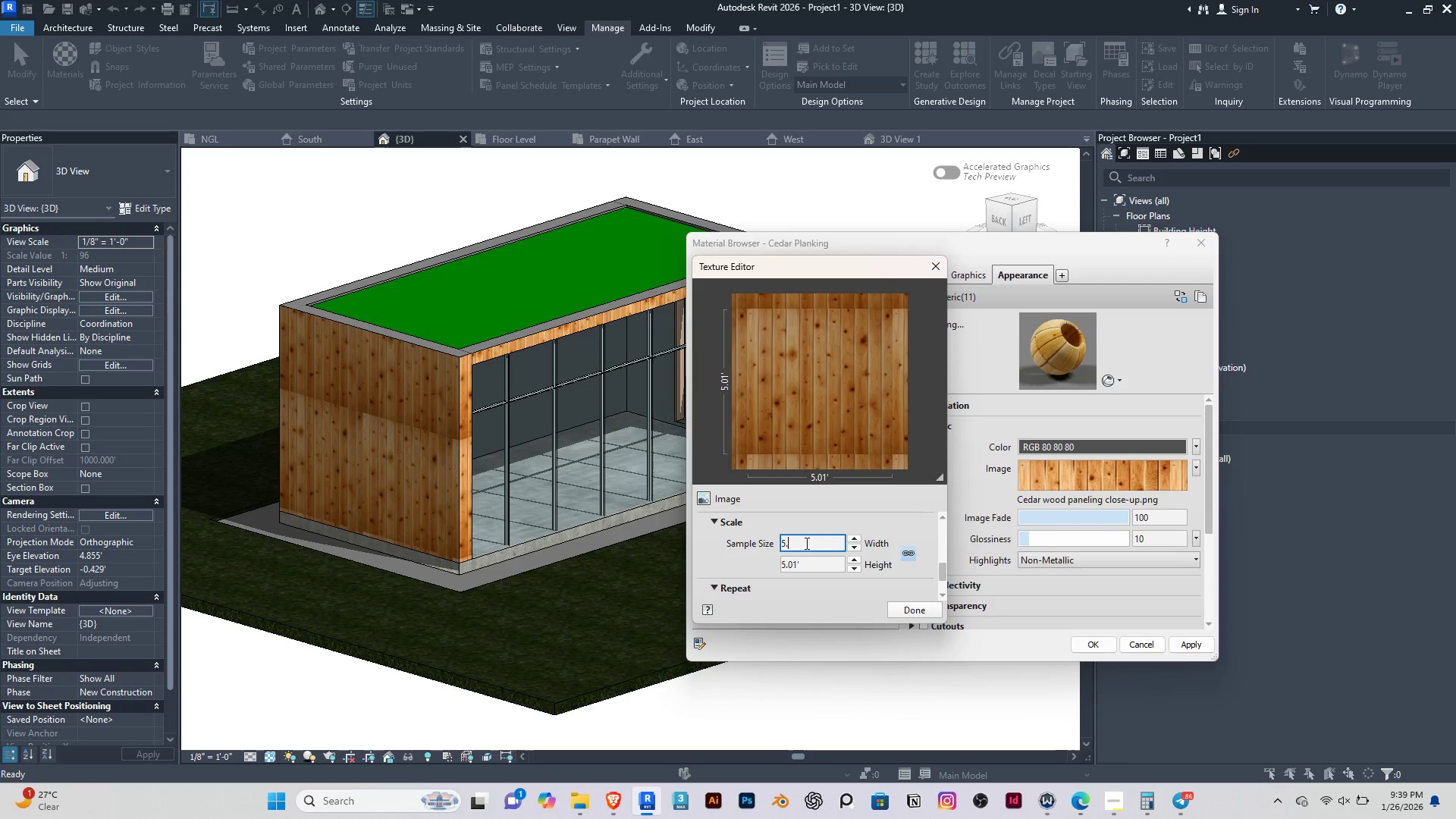 
key(Backspace)
 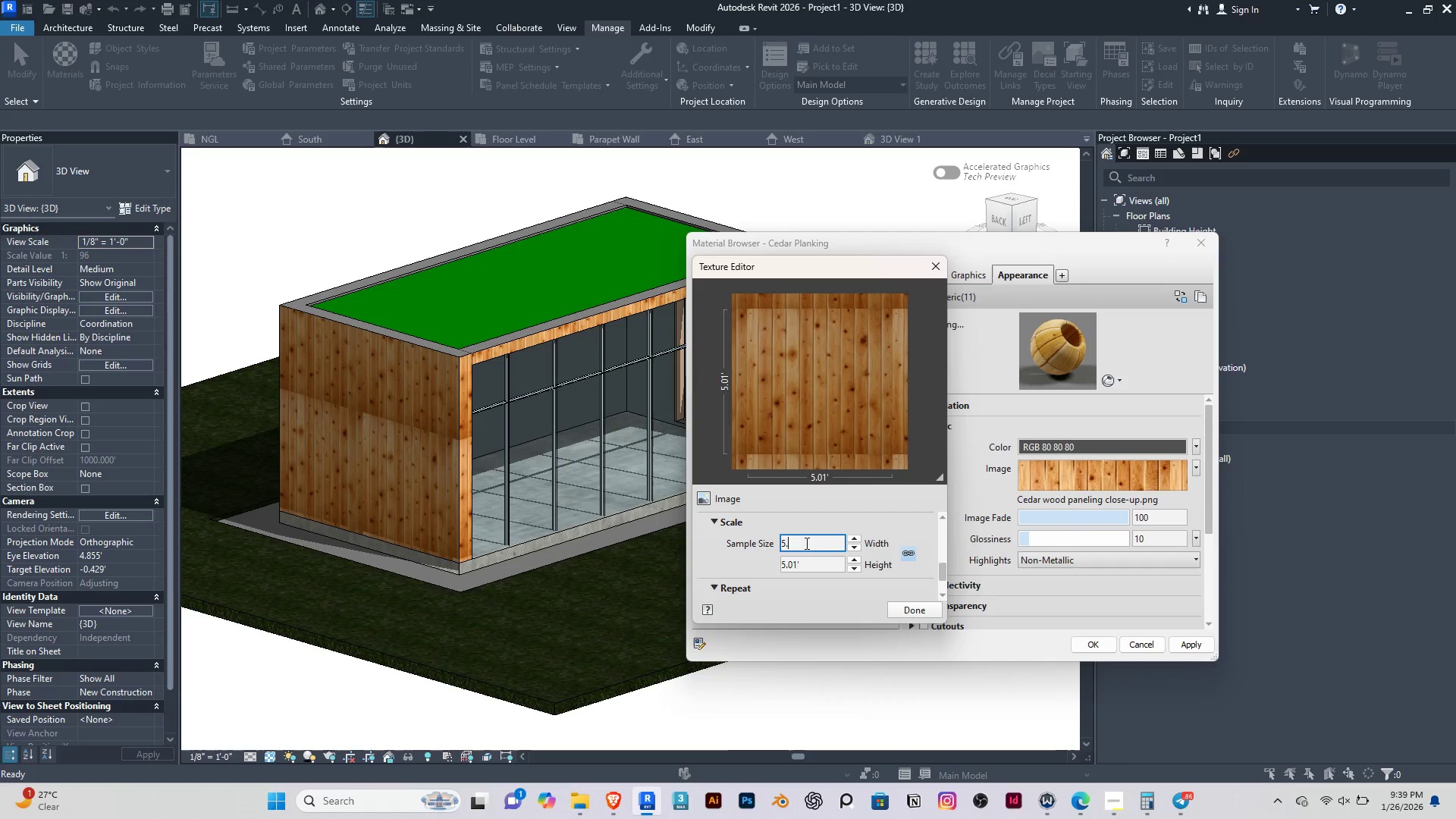 
key(Backspace)
 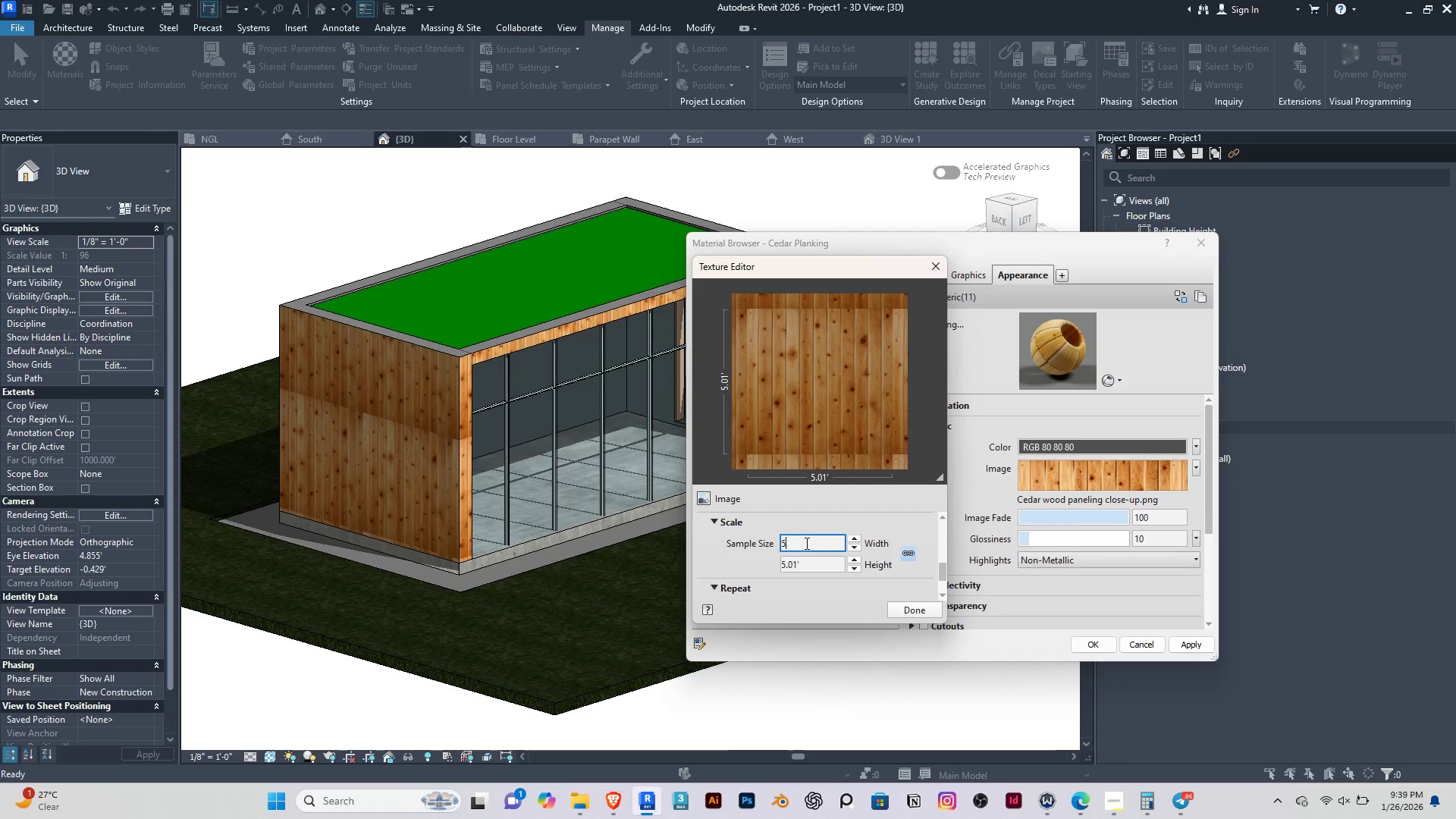 
key(Backspace)
 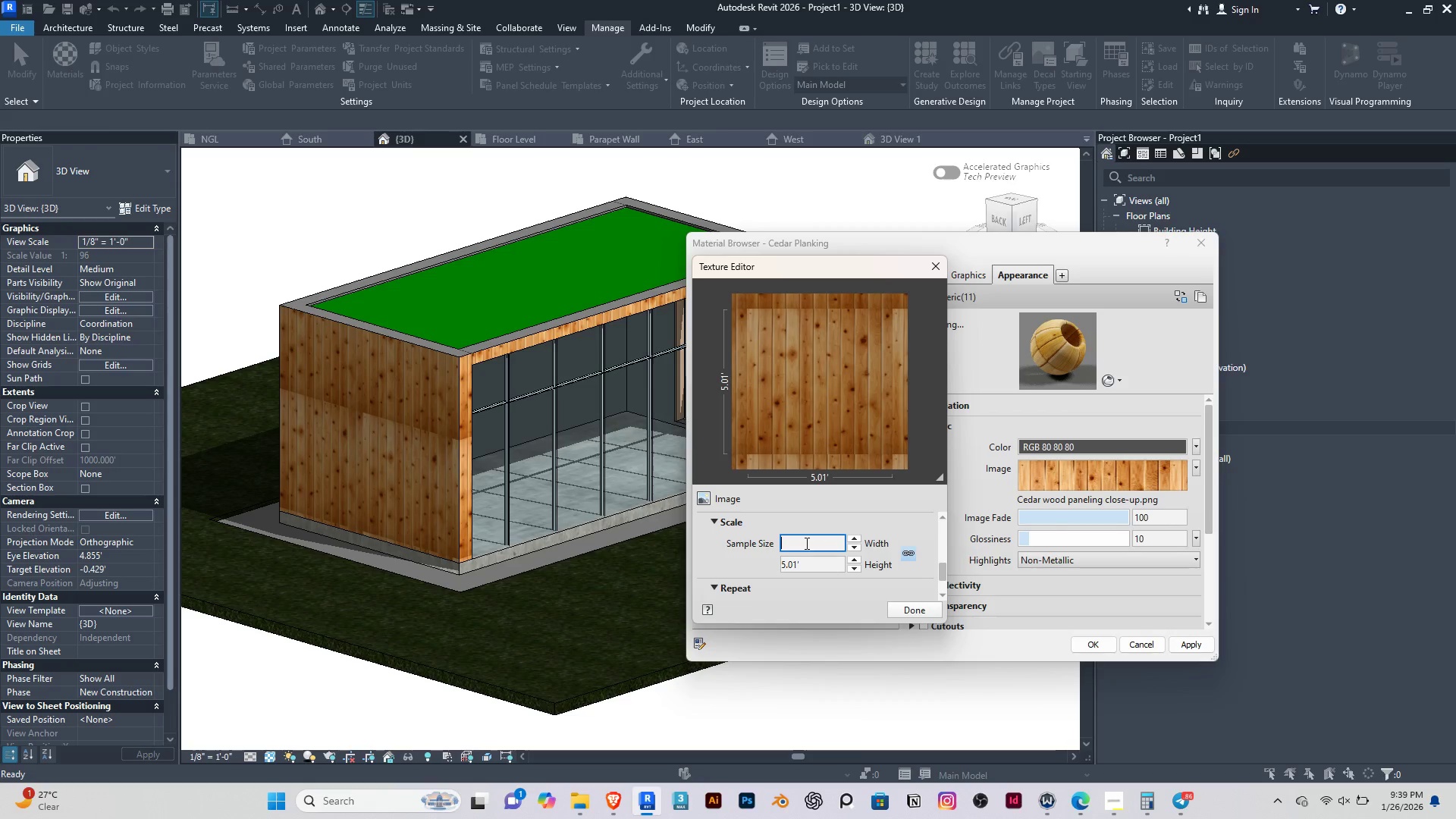 
key(Backspace)
 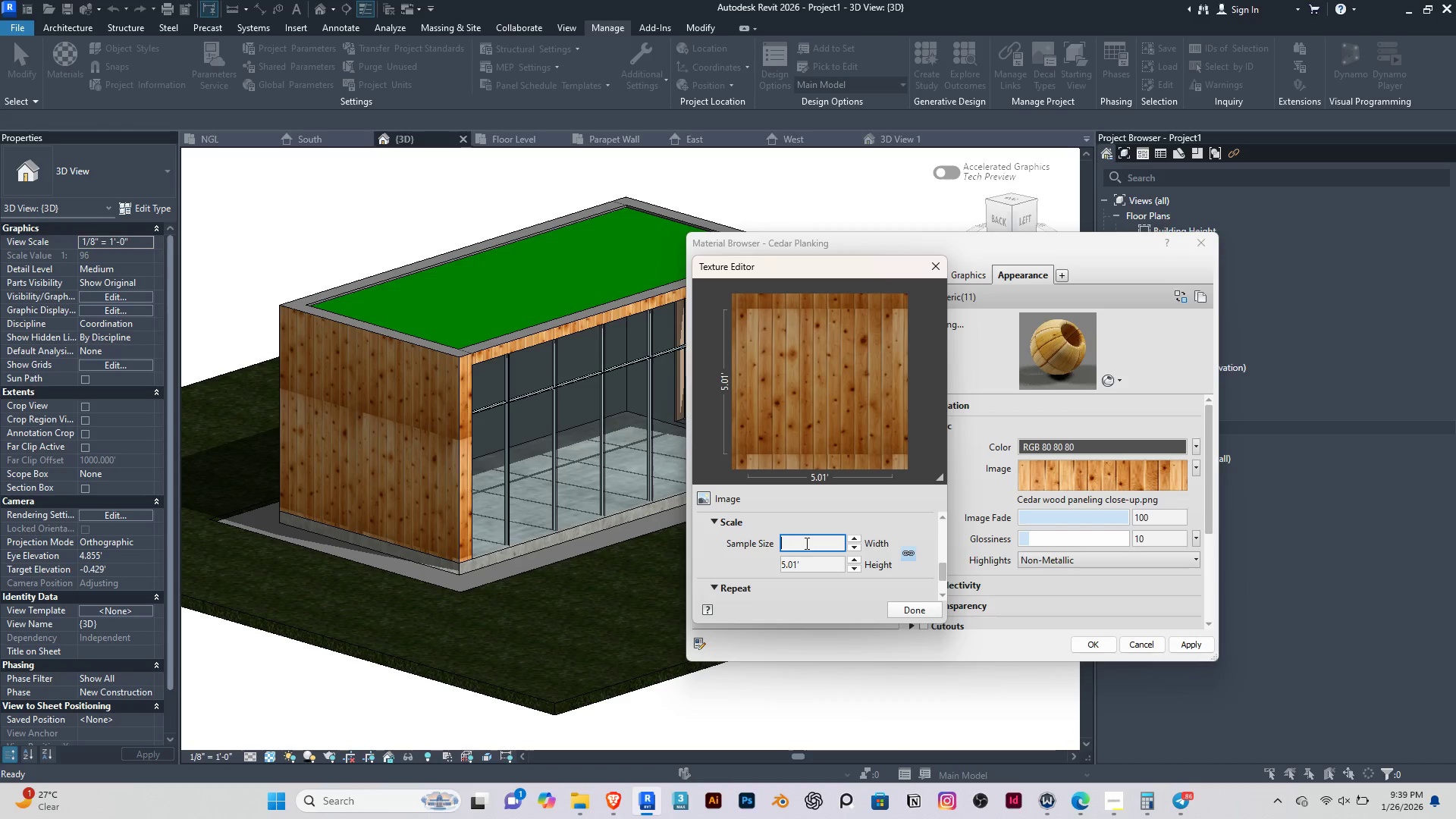 
key(Backspace)
 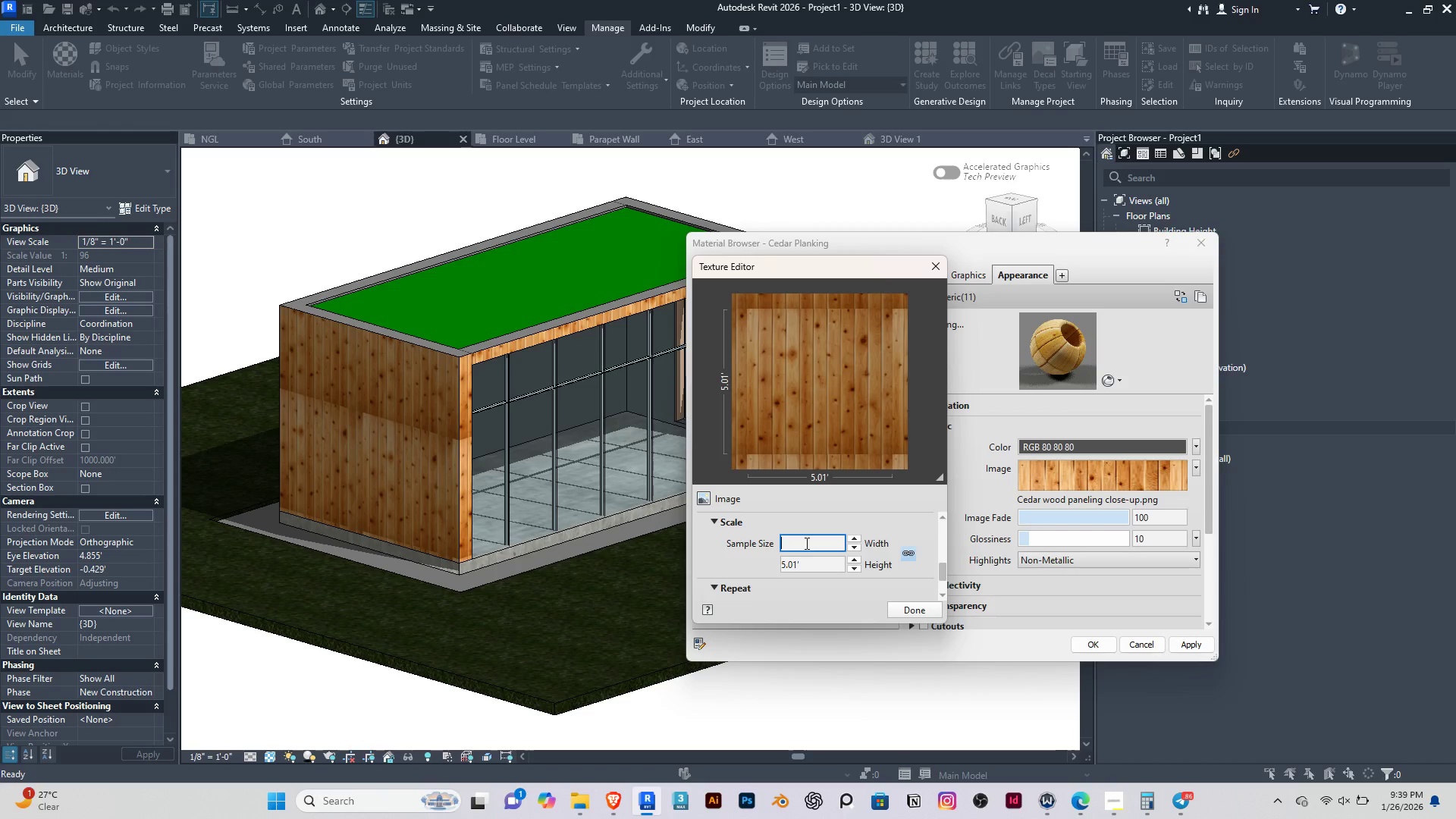 
key(7)
 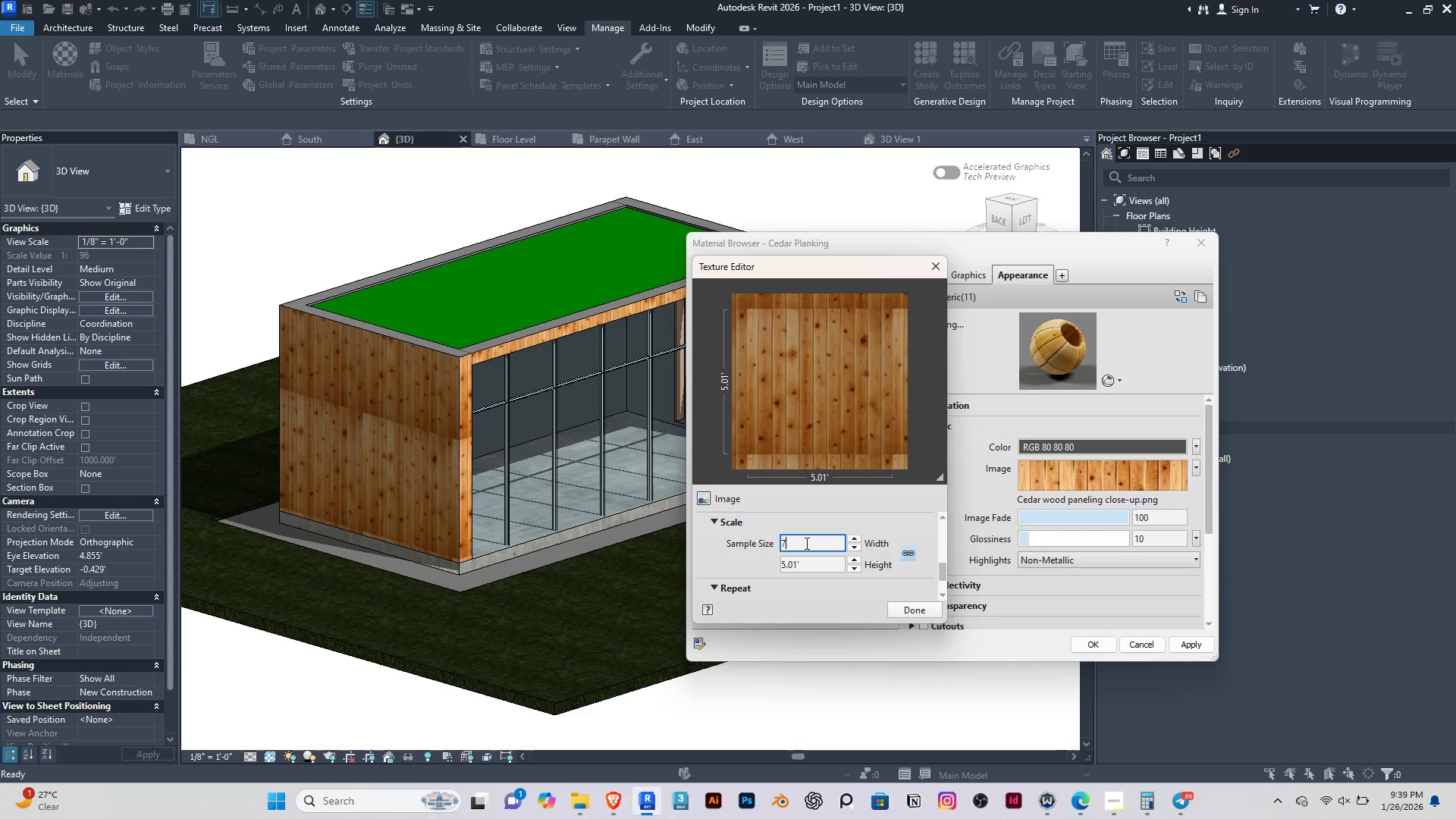 
key(Enter)
 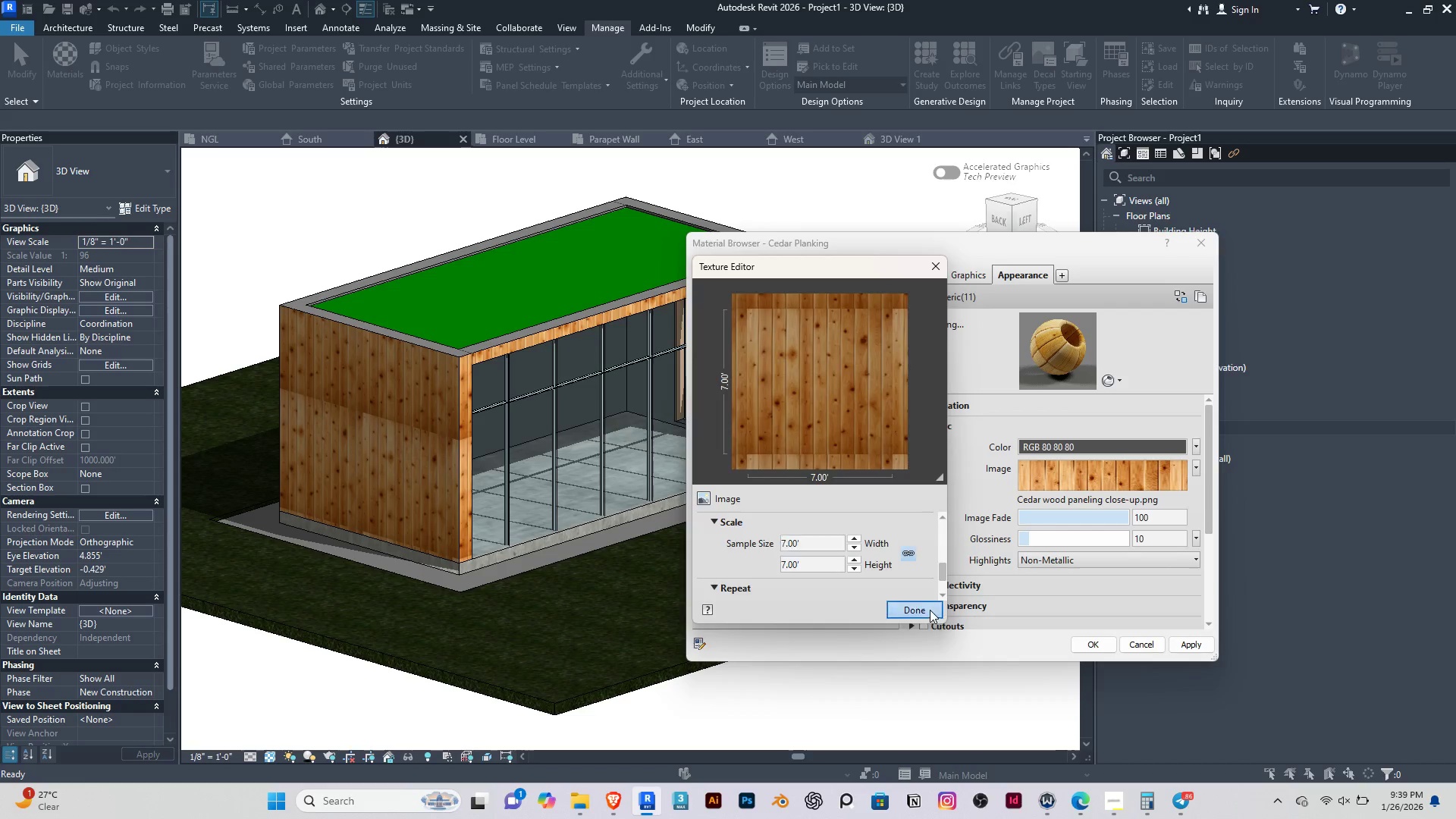 
left_click([1192, 645])
 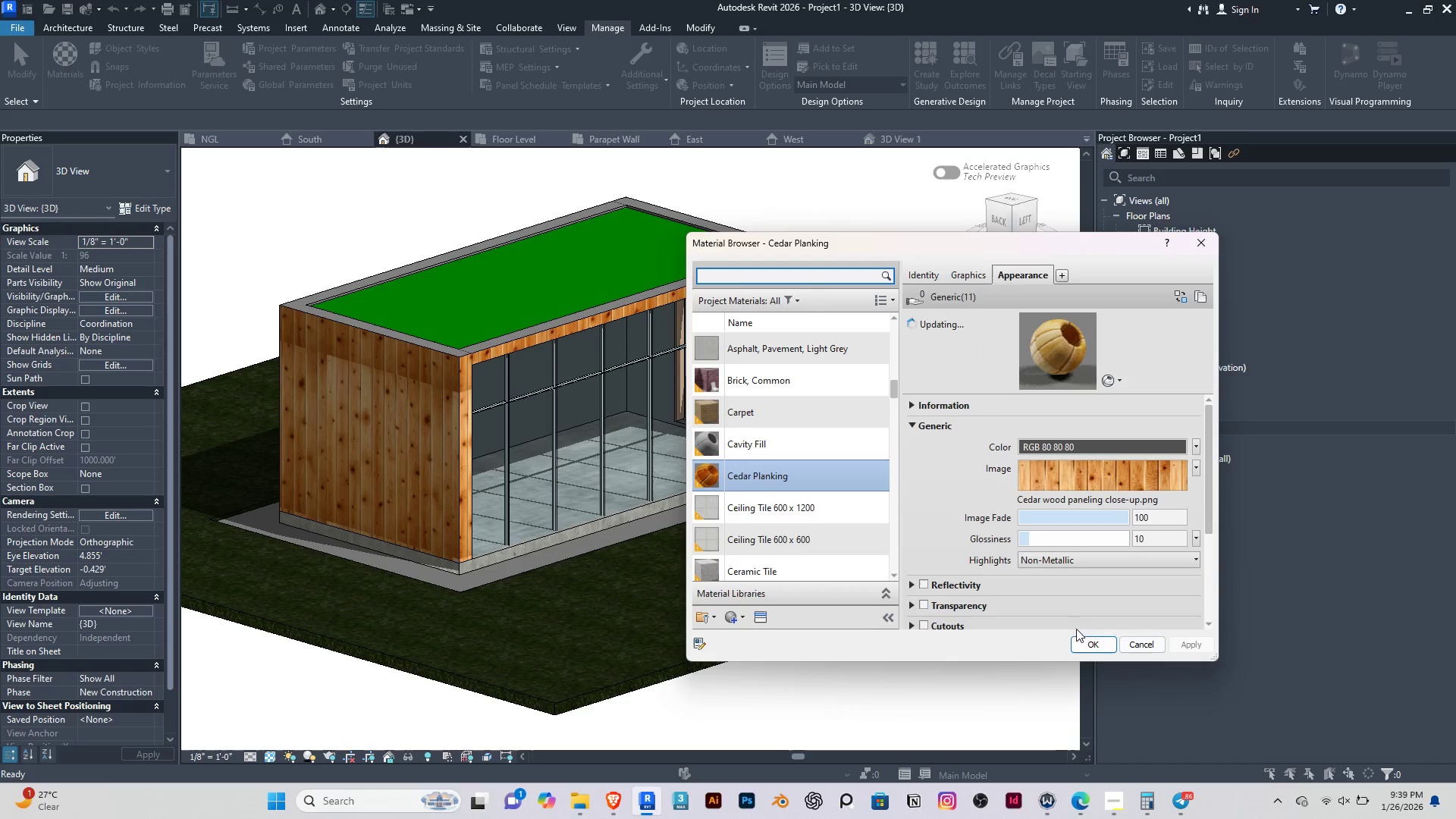 
left_click([1097, 644])
 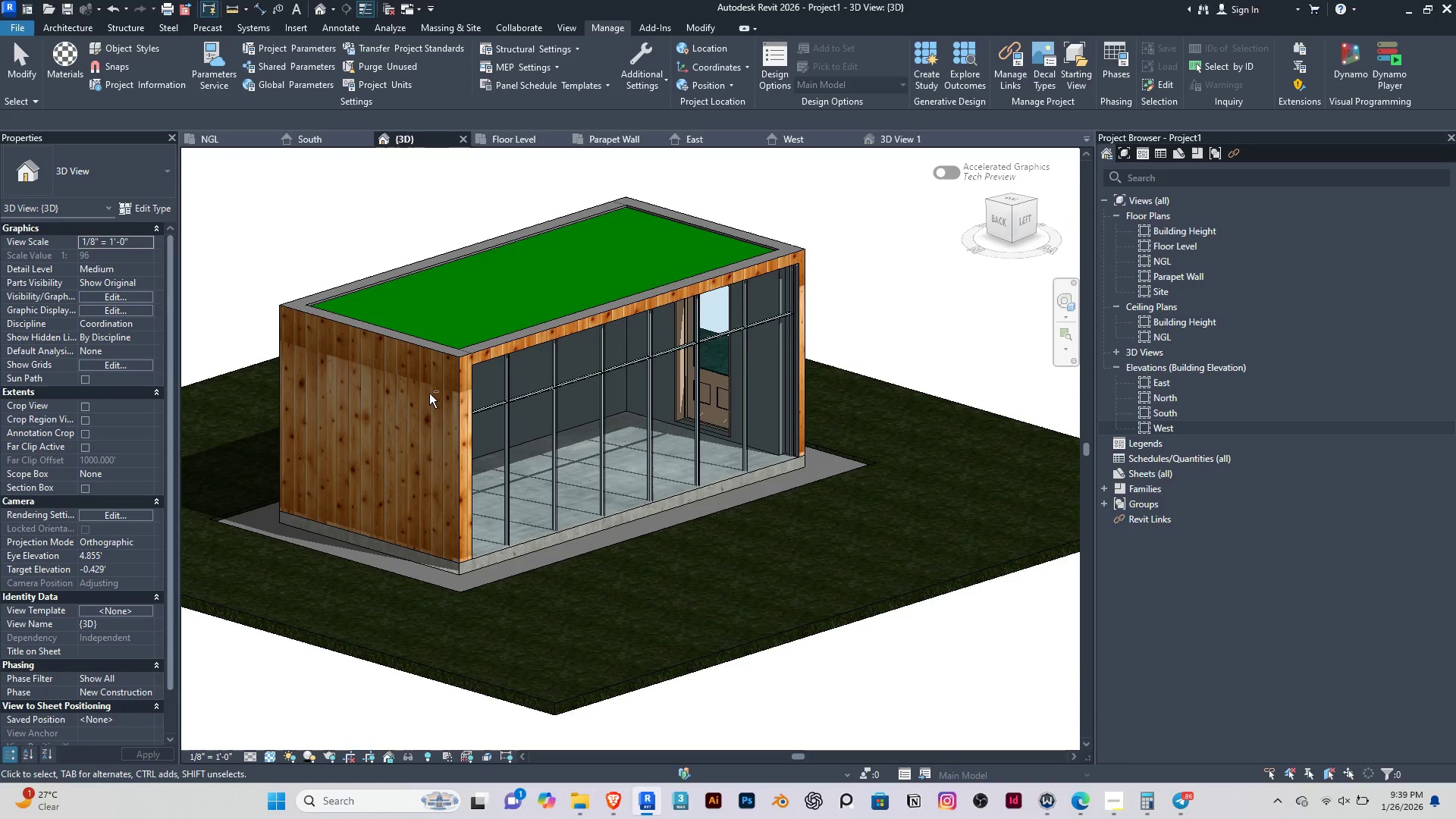 
hold_key(key=ShiftRight, duration=1.5)
 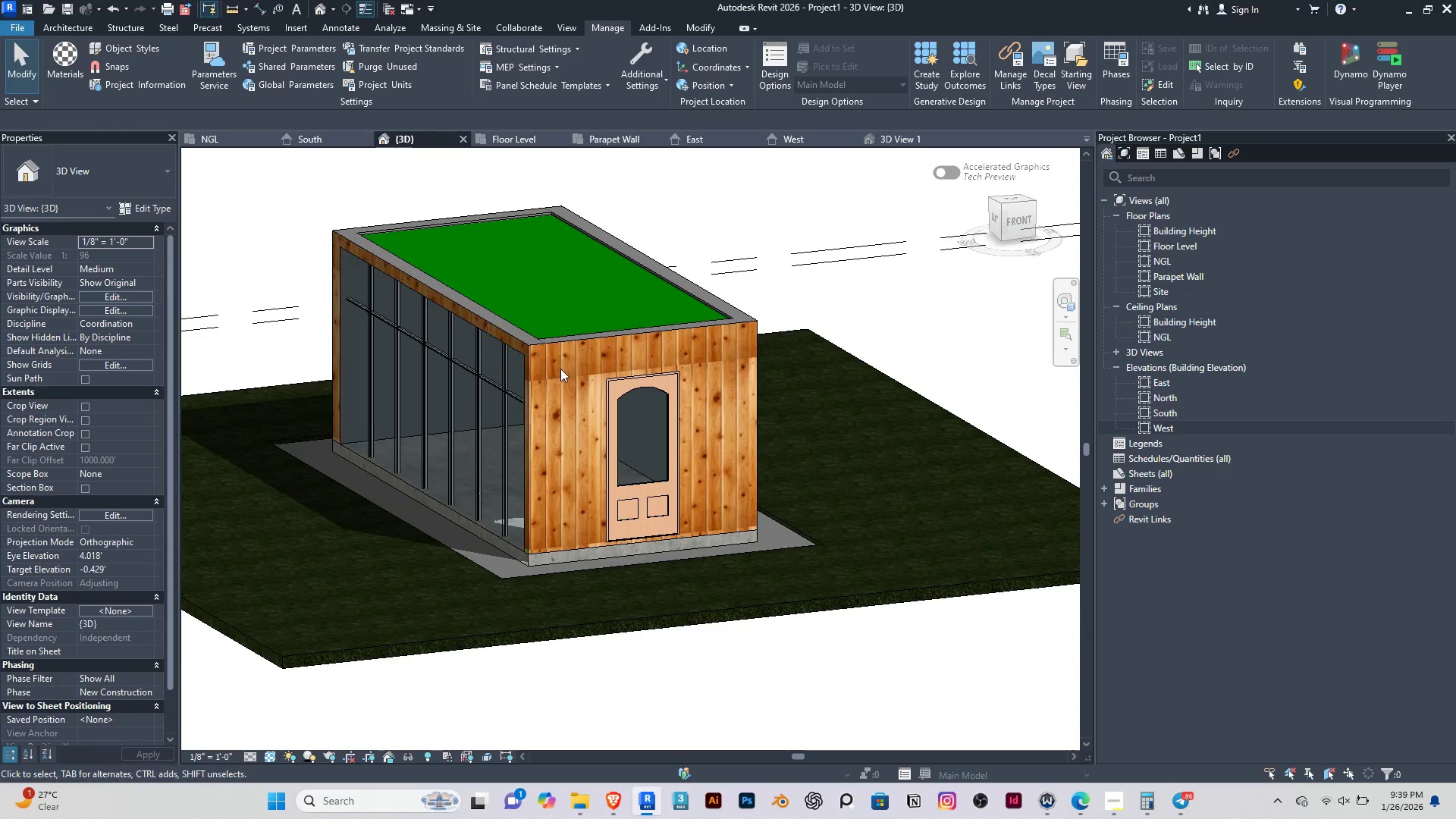 
scroll: coordinate [560, 369], scroll_direction: up, amount: 4.0
 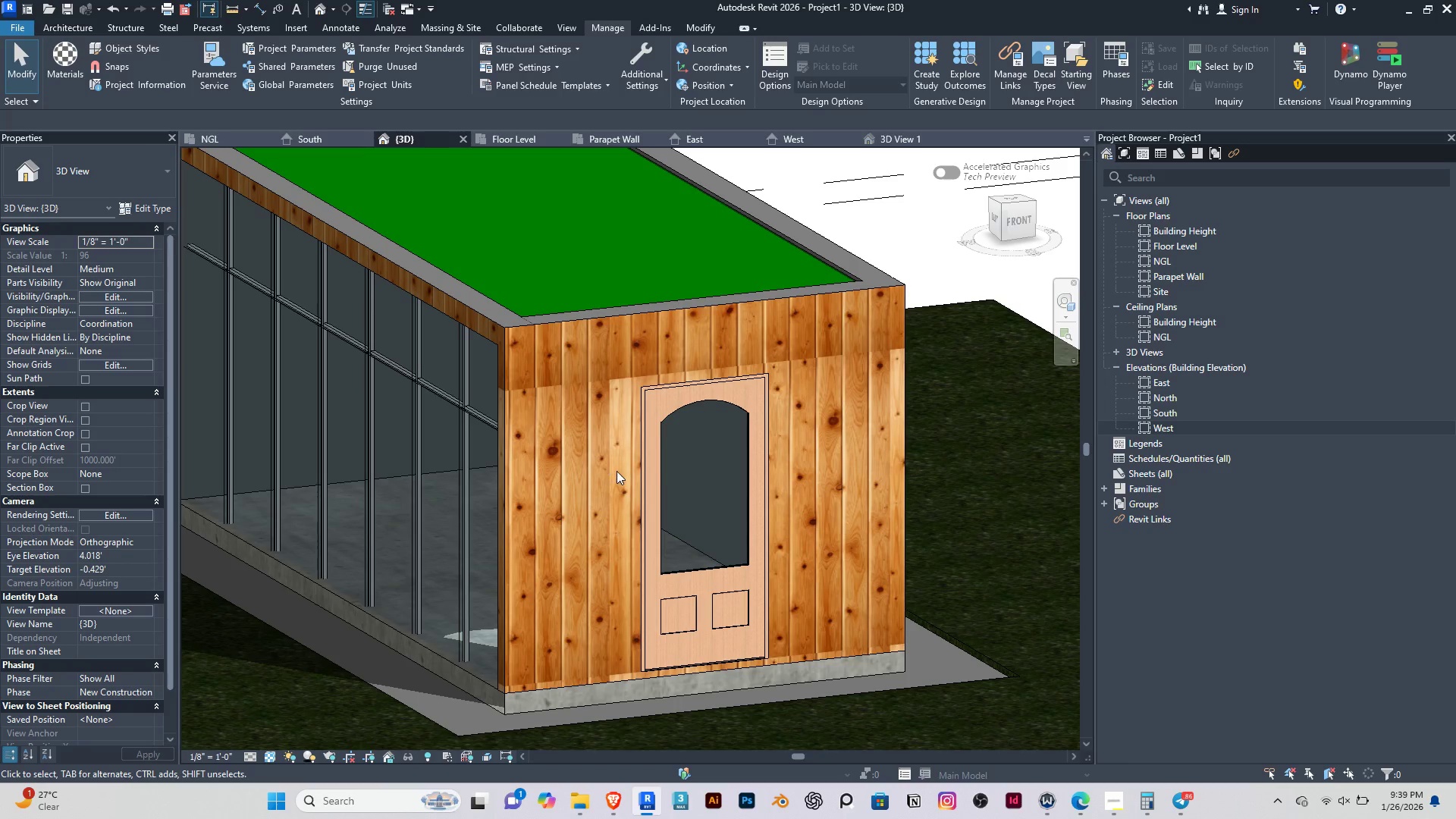 
wait(5.12)
 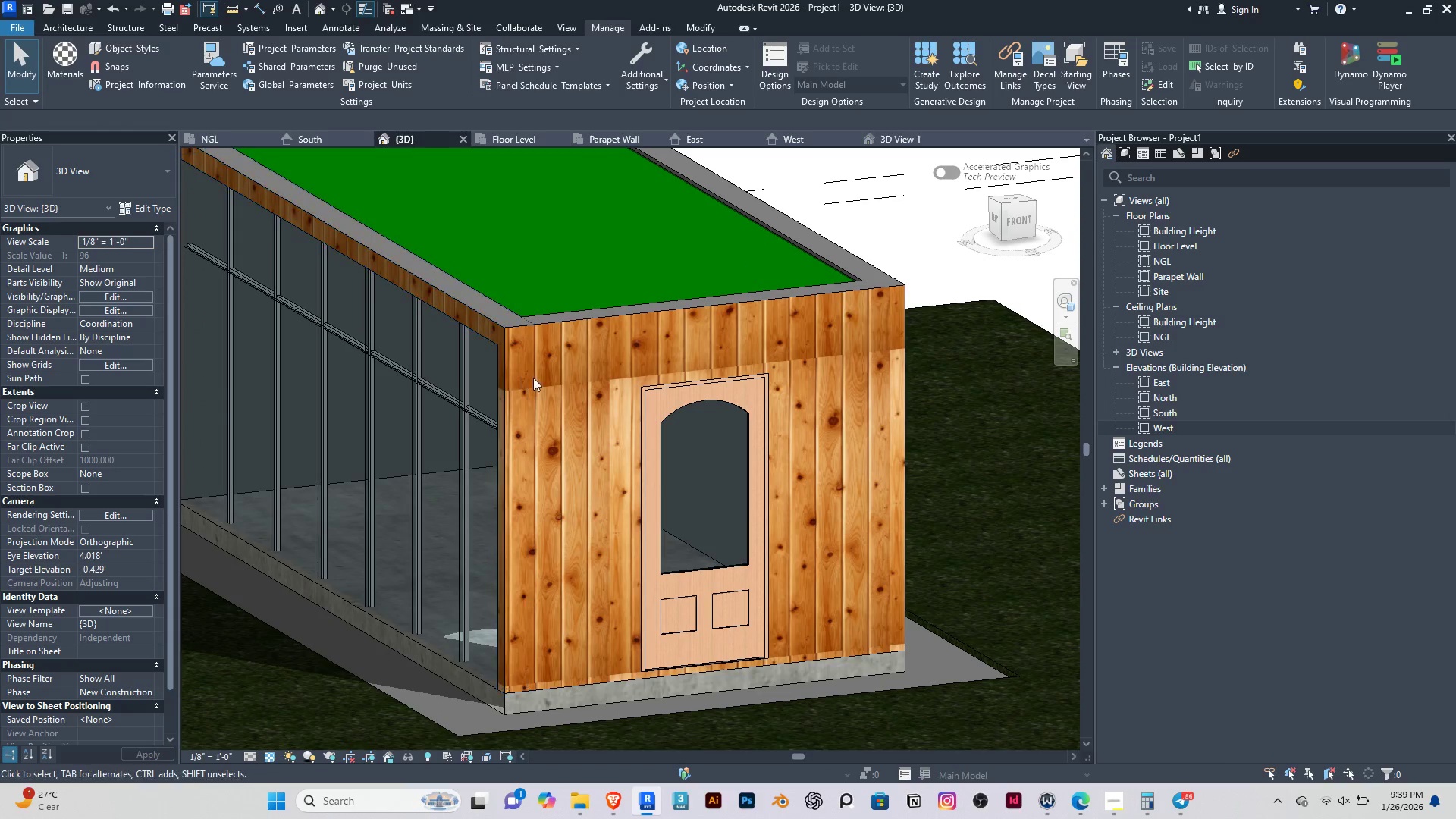 
scroll: coordinate [565, 438], scroll_direction: up, amount: 4.0
 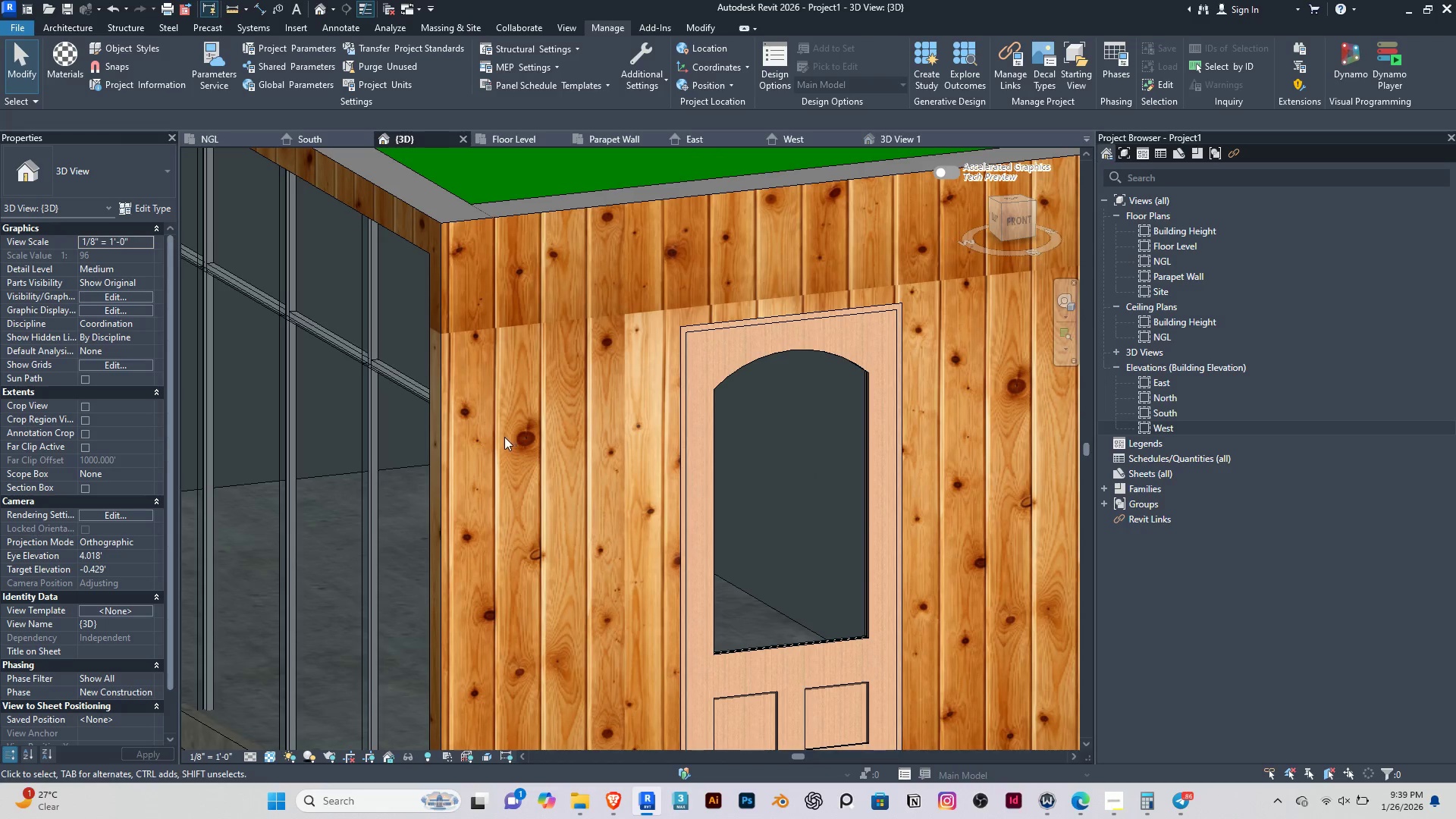 
scroll: coordinate [504, 437], scroll_direction: down, amount: 5.0
 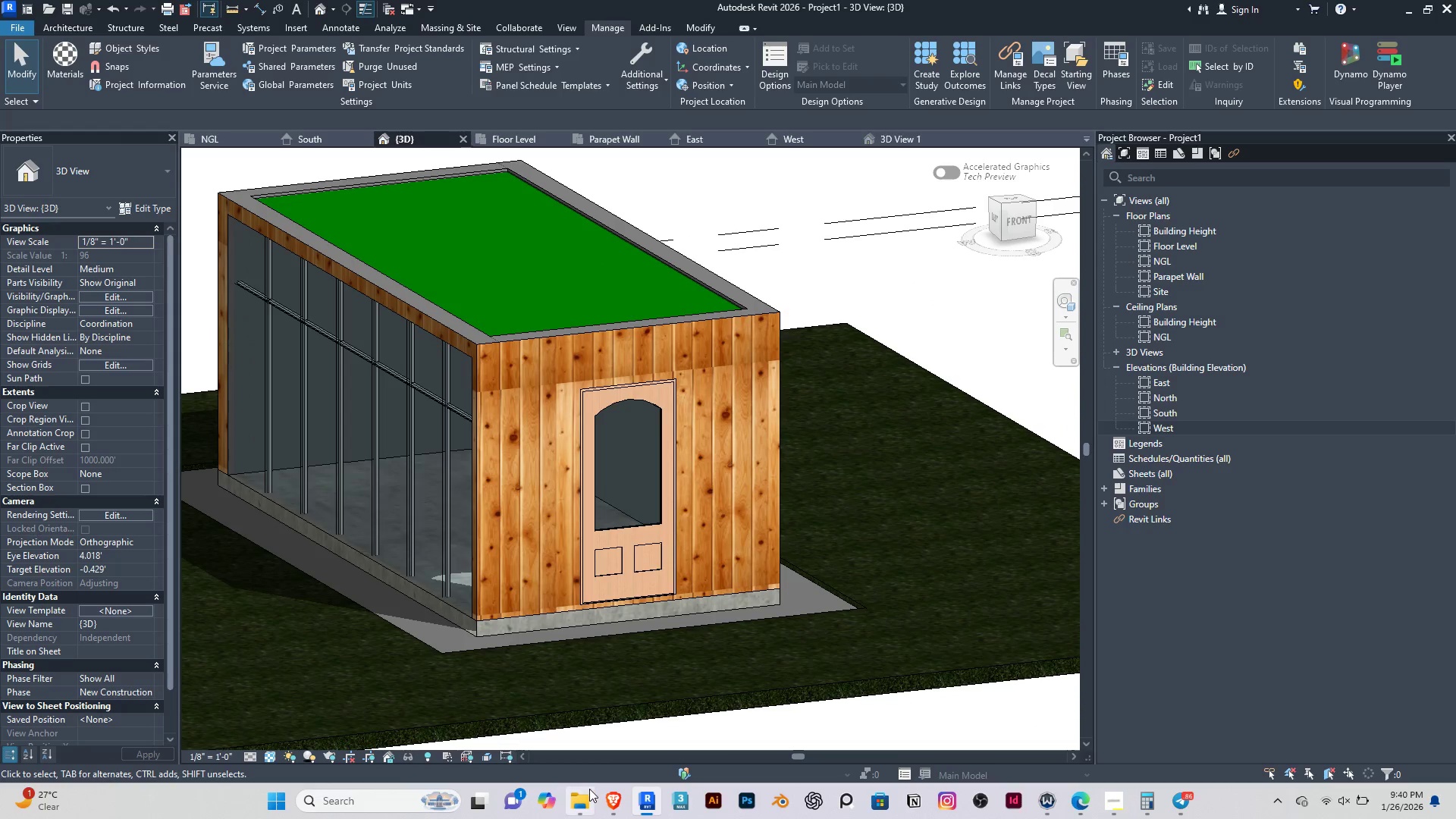 
left_click([608, 800])
 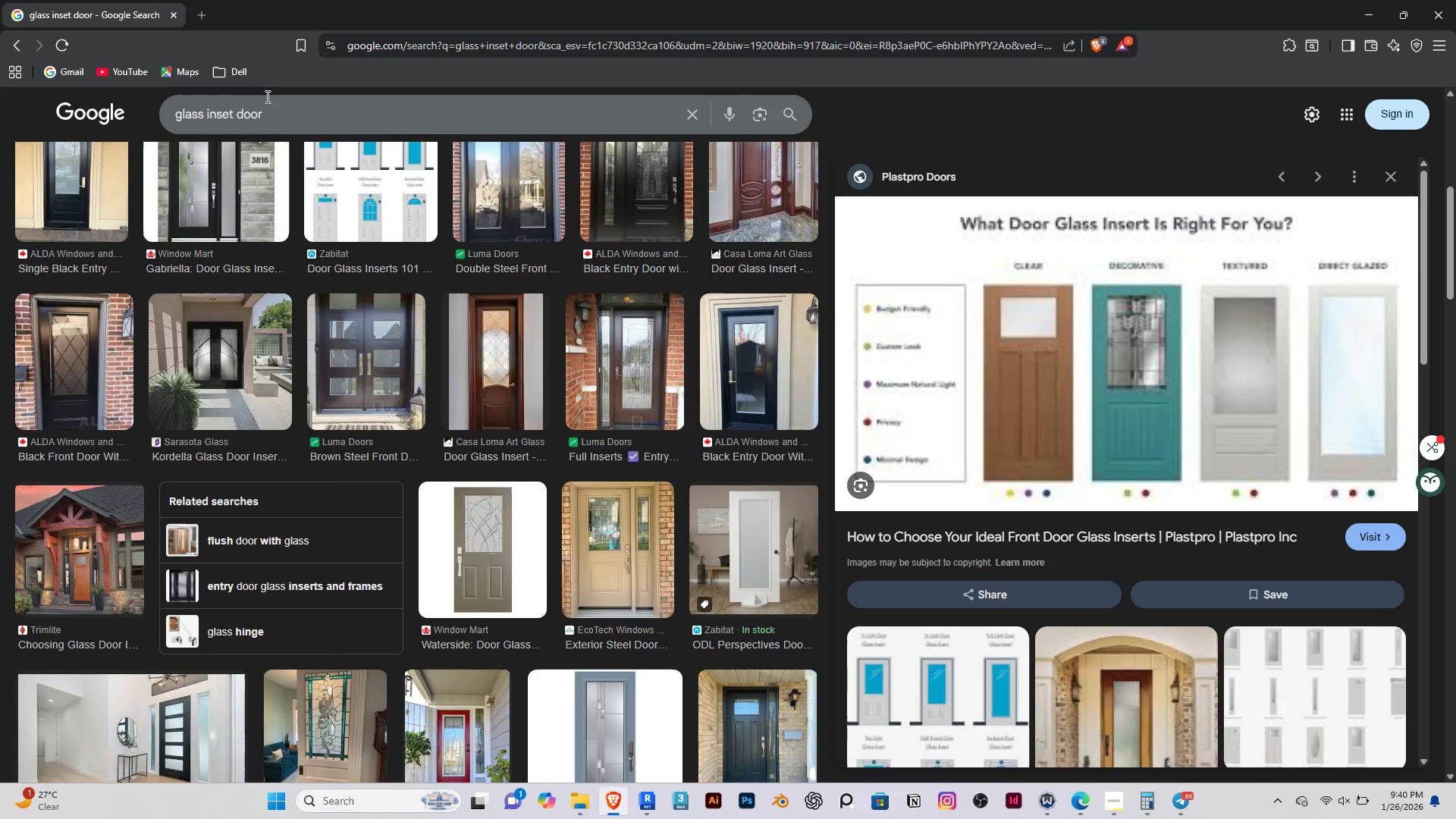 
left_click_drag(start_coordinate=[289, 109], to_coordinate=[89, 110])
 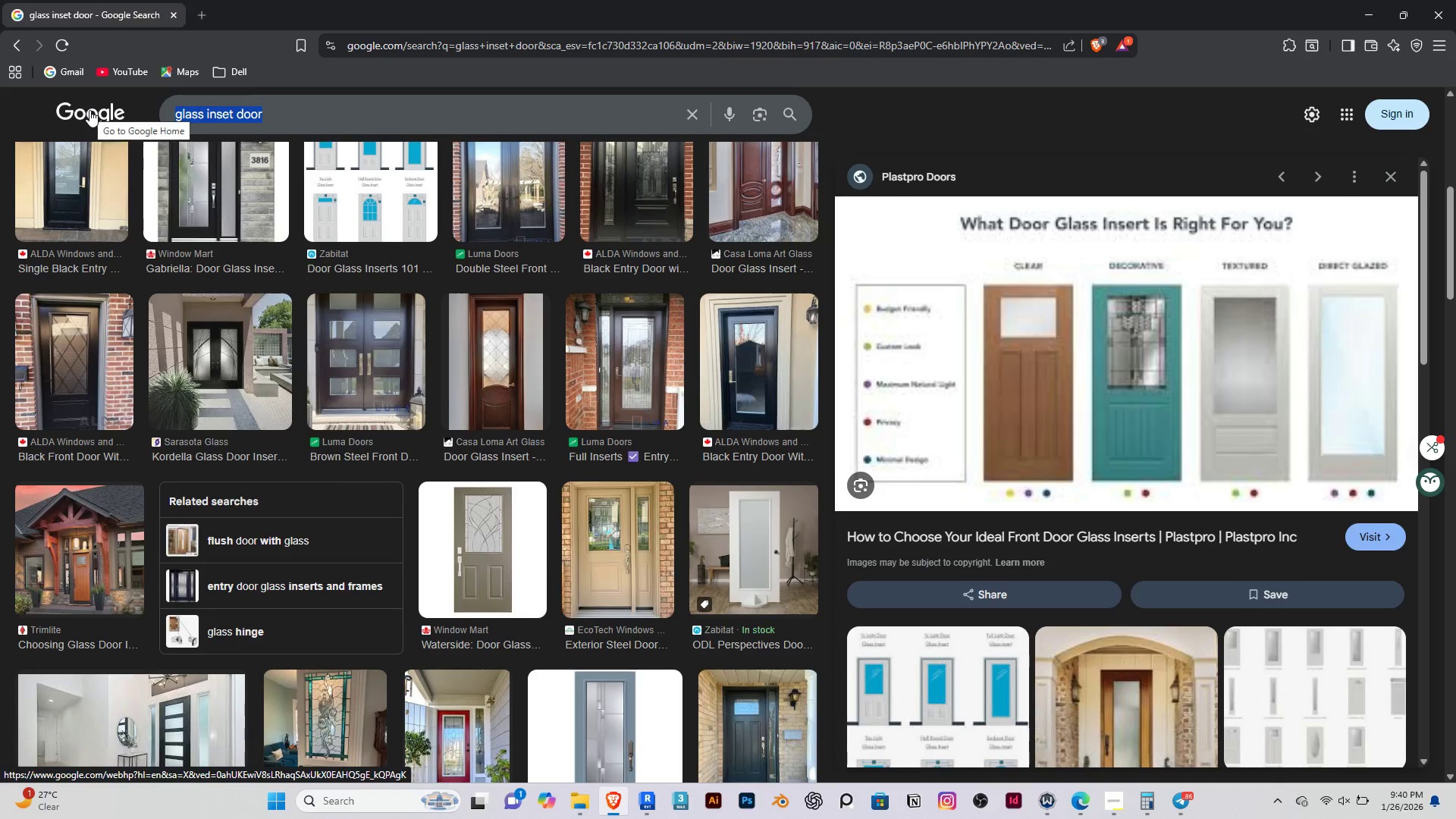 
type(cea)
key(Backspace)
type(da )
key(Backspace)
type(r plant)
key(Backspace)
type(k seamless)
 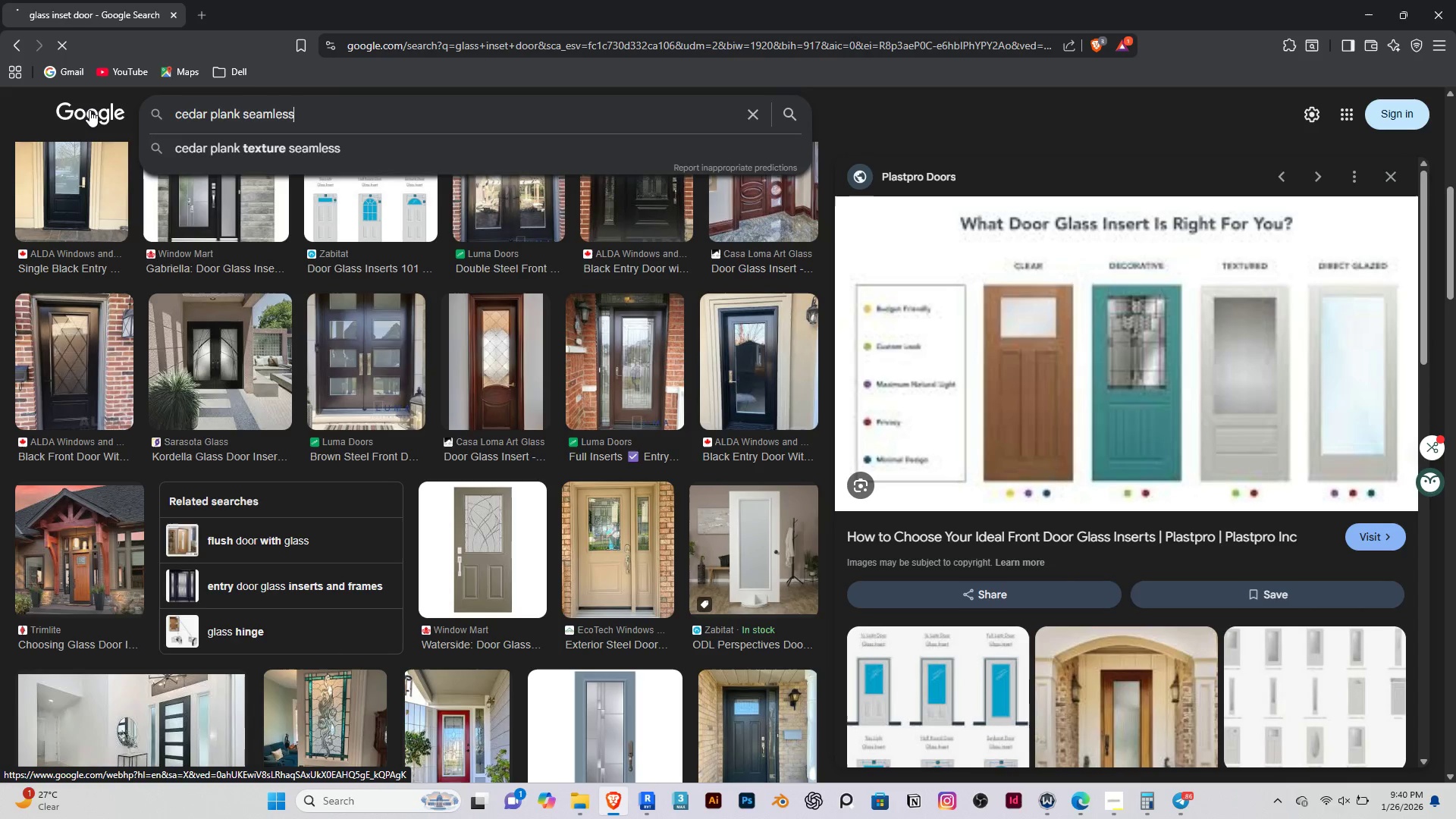 
key(Enter)
 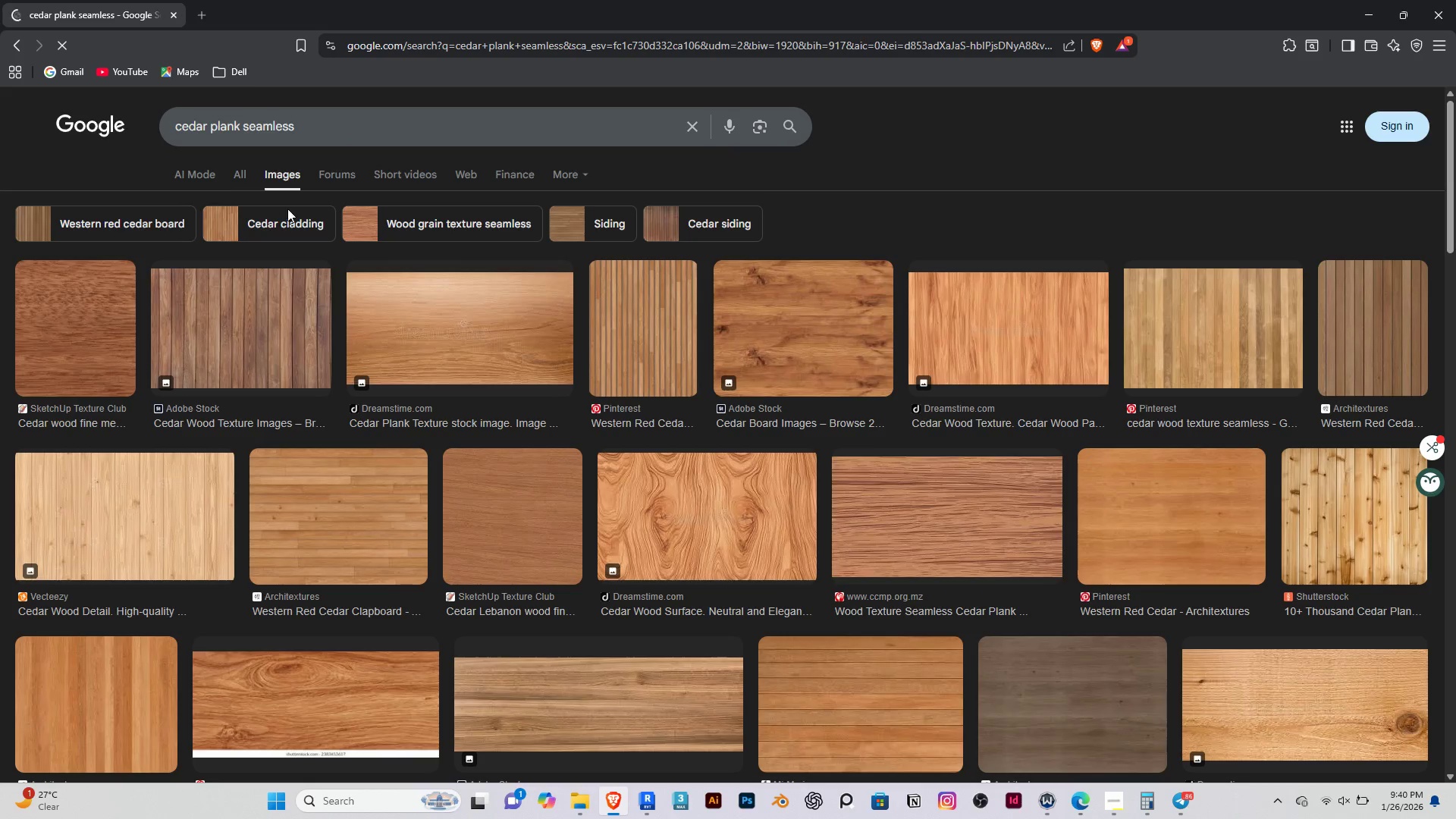 
scroll: coordinate [569, 431], scroll_direction: down, amount: 19.0
 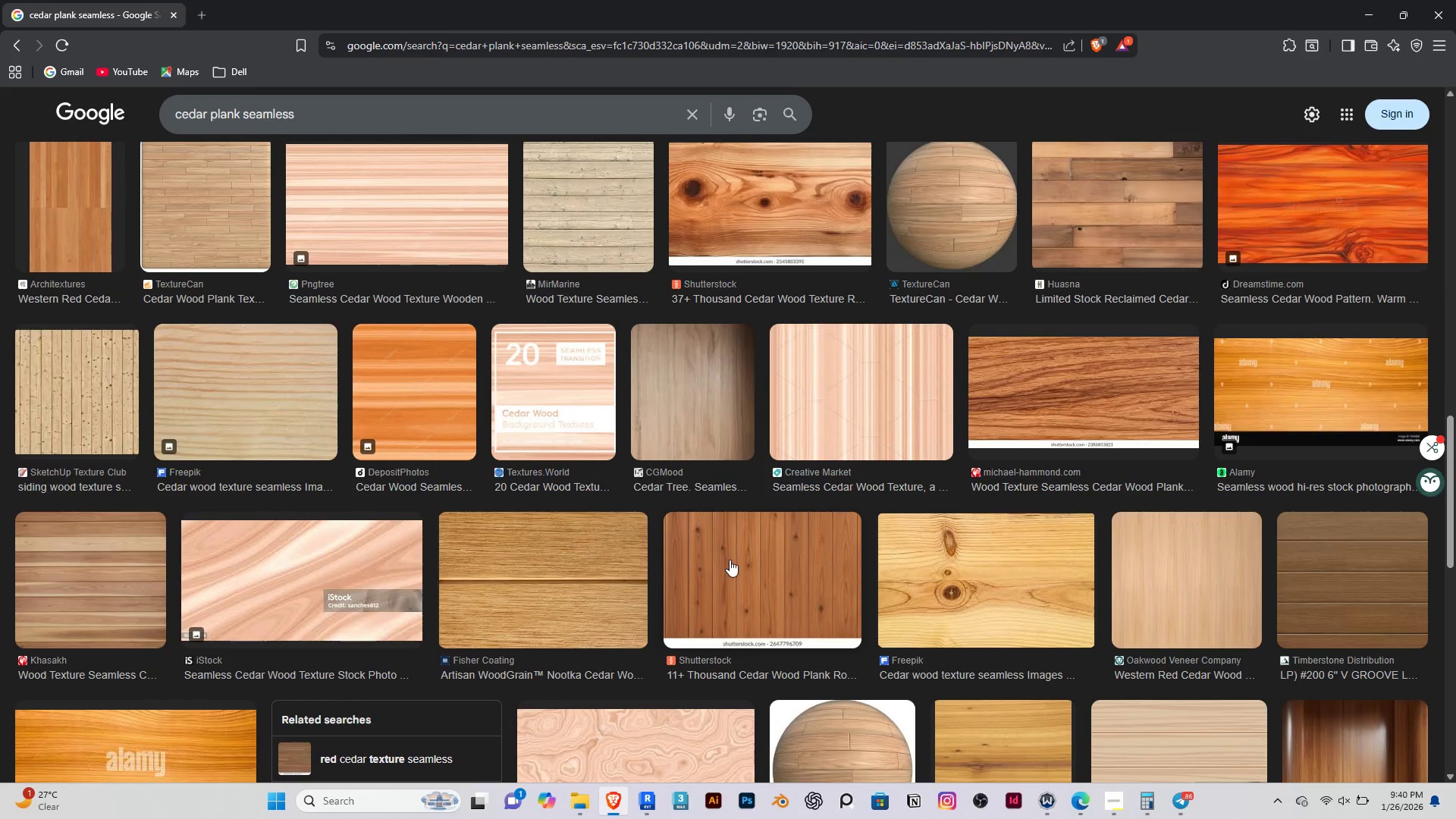 
left_click([738, 562])
 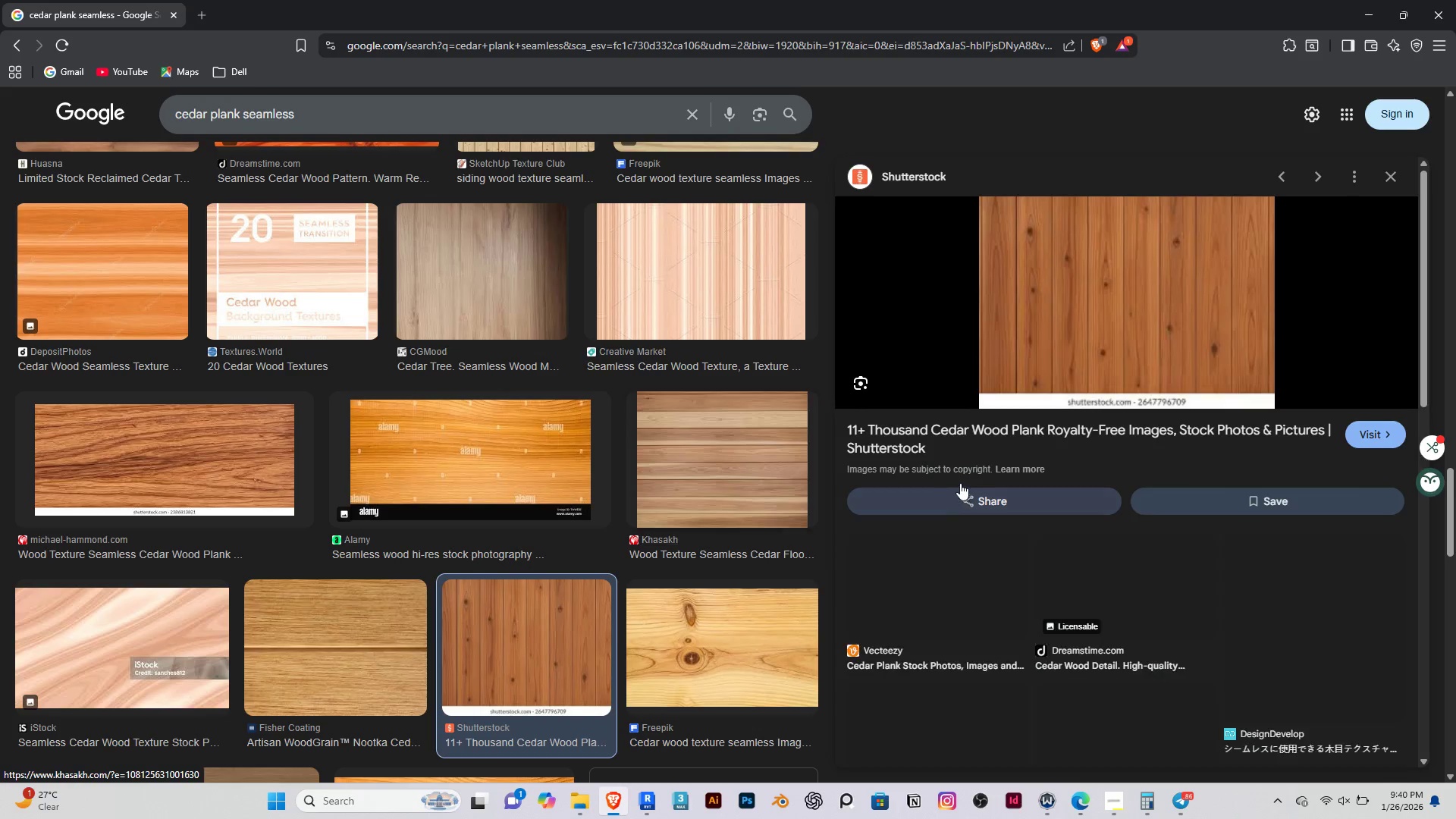 
scroll: coordinate [1307, 487], scroll_direction: down, amount: 7.0
 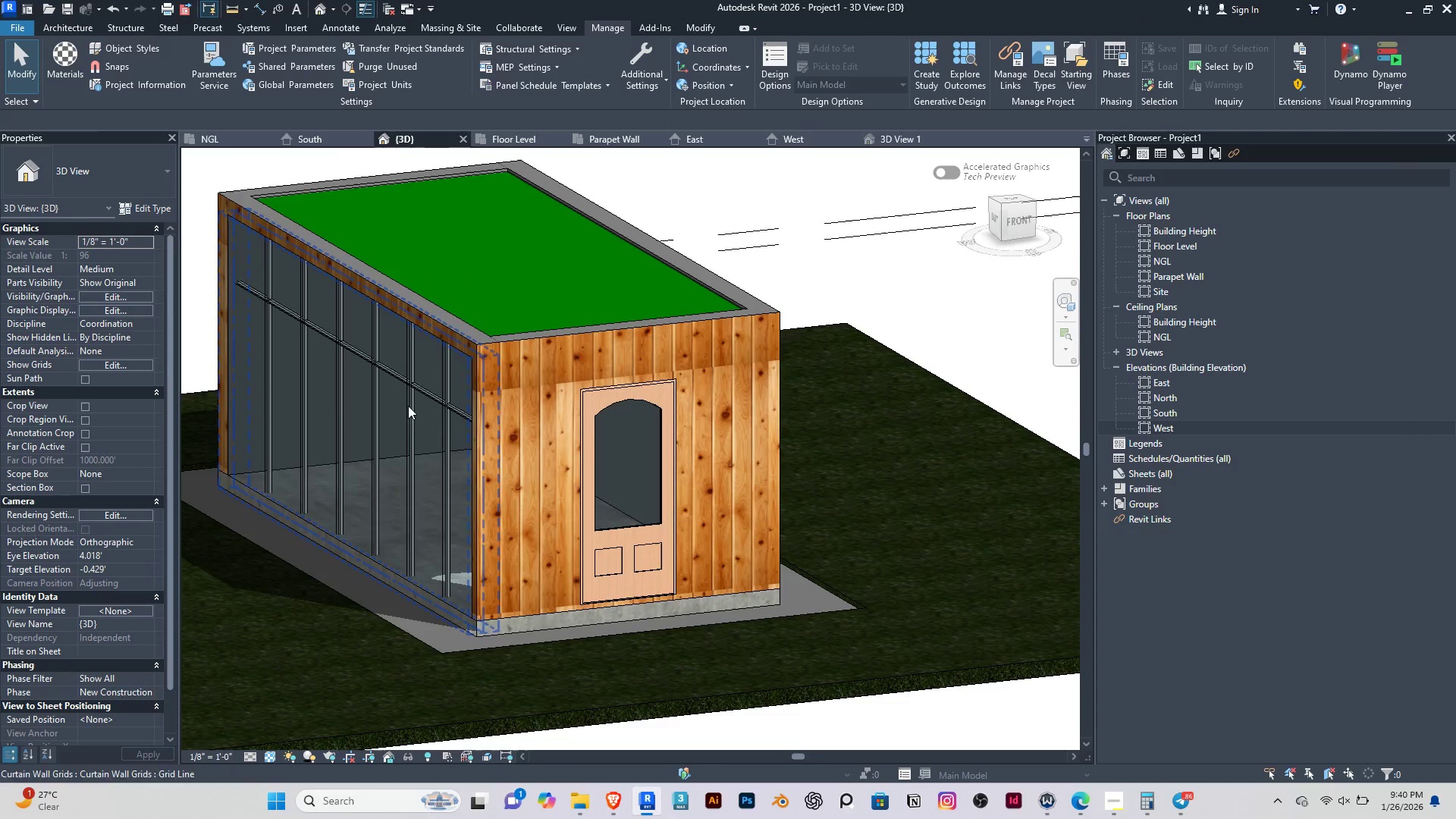 
scroll: coordinate [384, 498], scroll_direction: up, amount: 2.0
 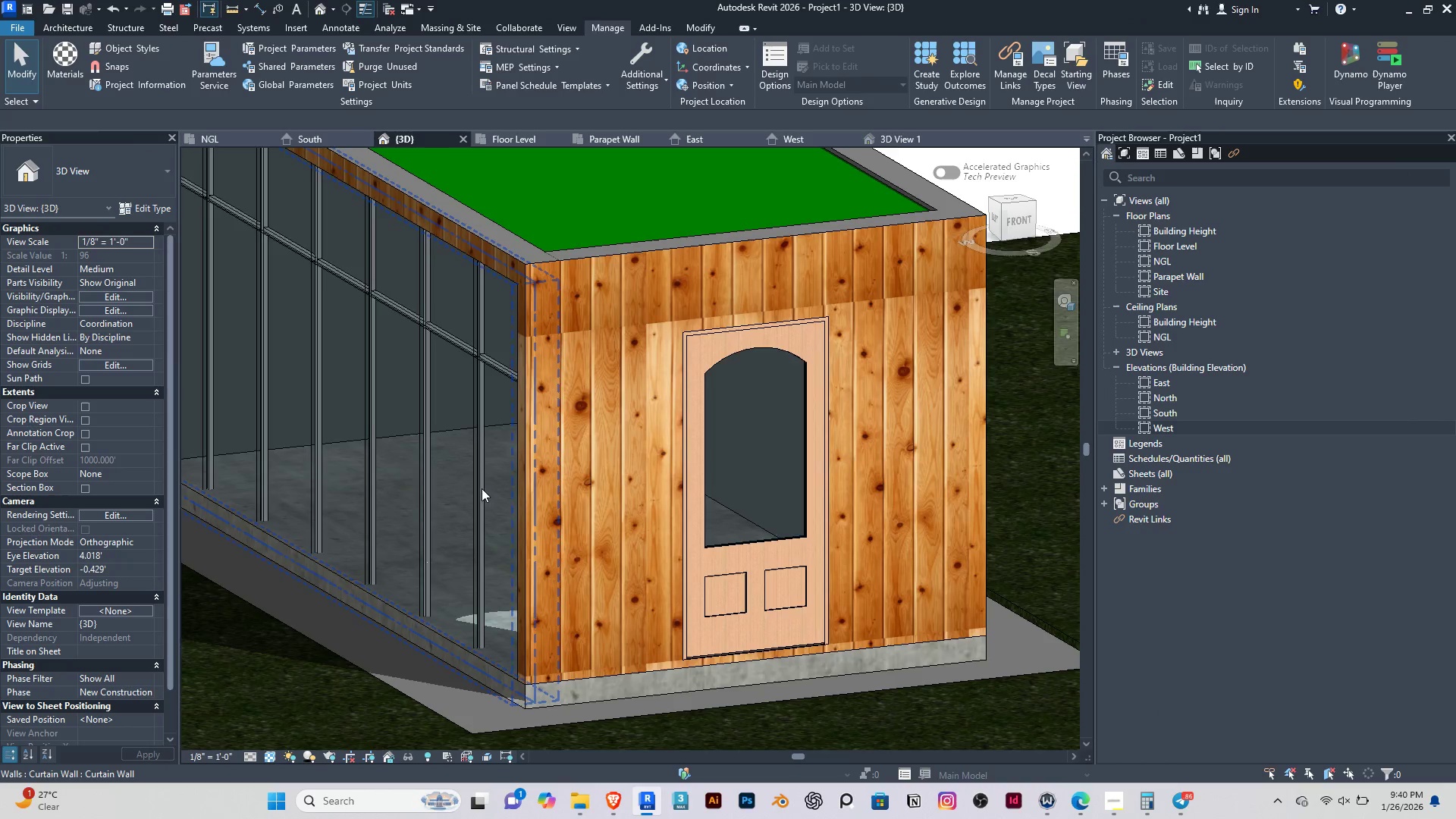 
hold_key(key=ShiftRight, duration=1.52)
scroll: coordinate [482, 487], scroll_direction: down, amount: 2.0
 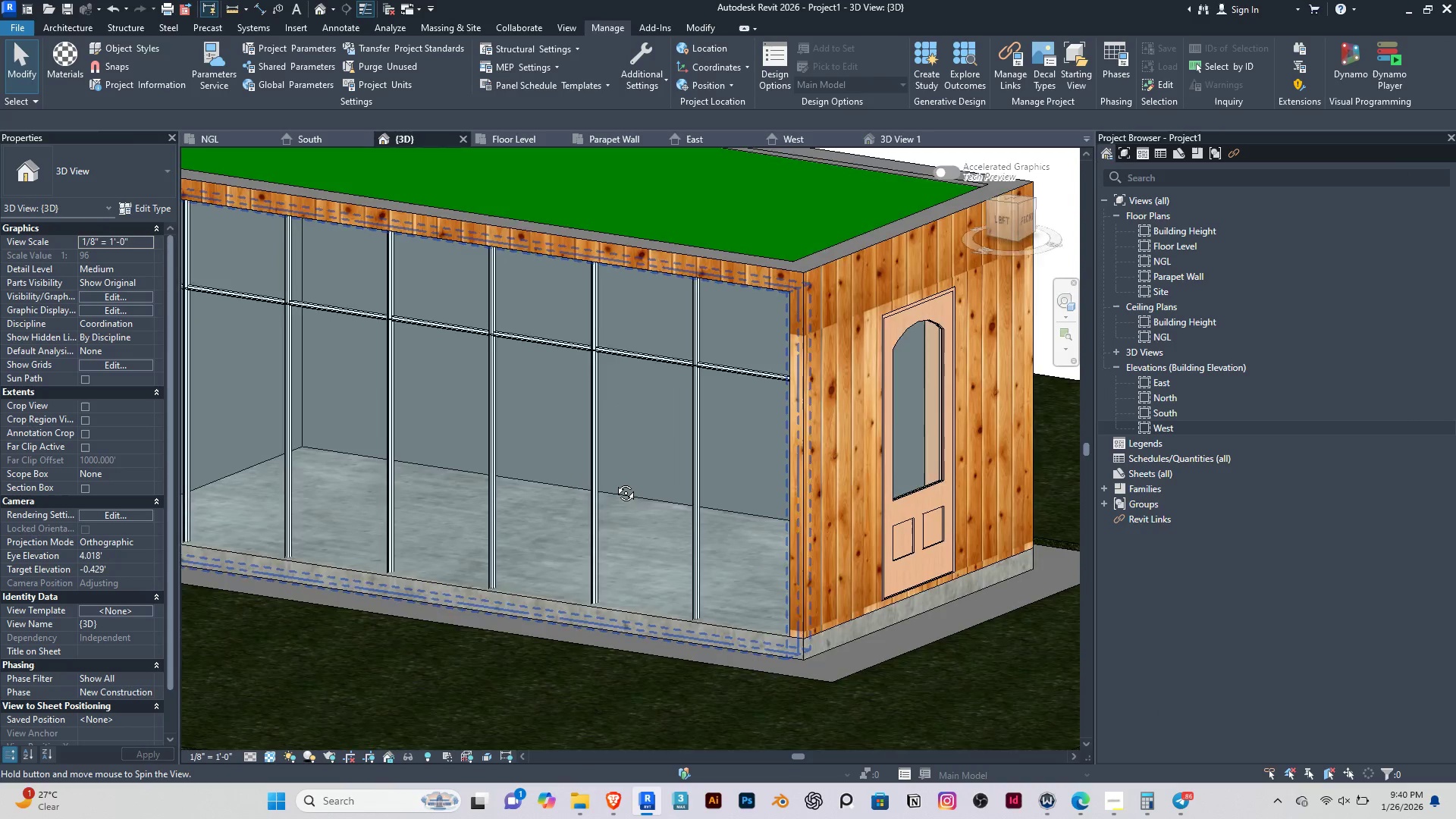 
hold_key(key=ShiftRight, duration=1.52)
 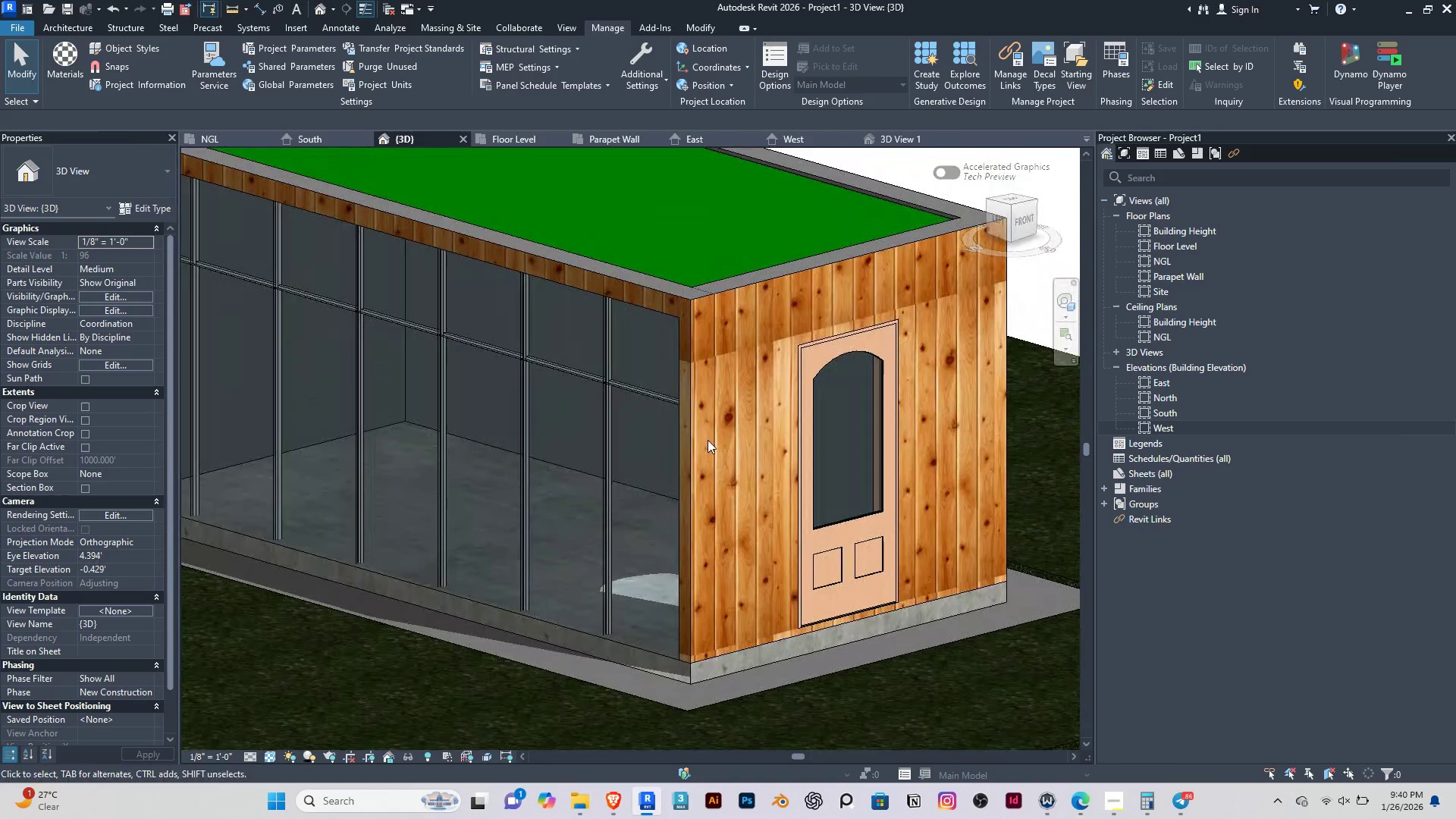 
hold_key(key=ShiftRight, duration=0.36)
 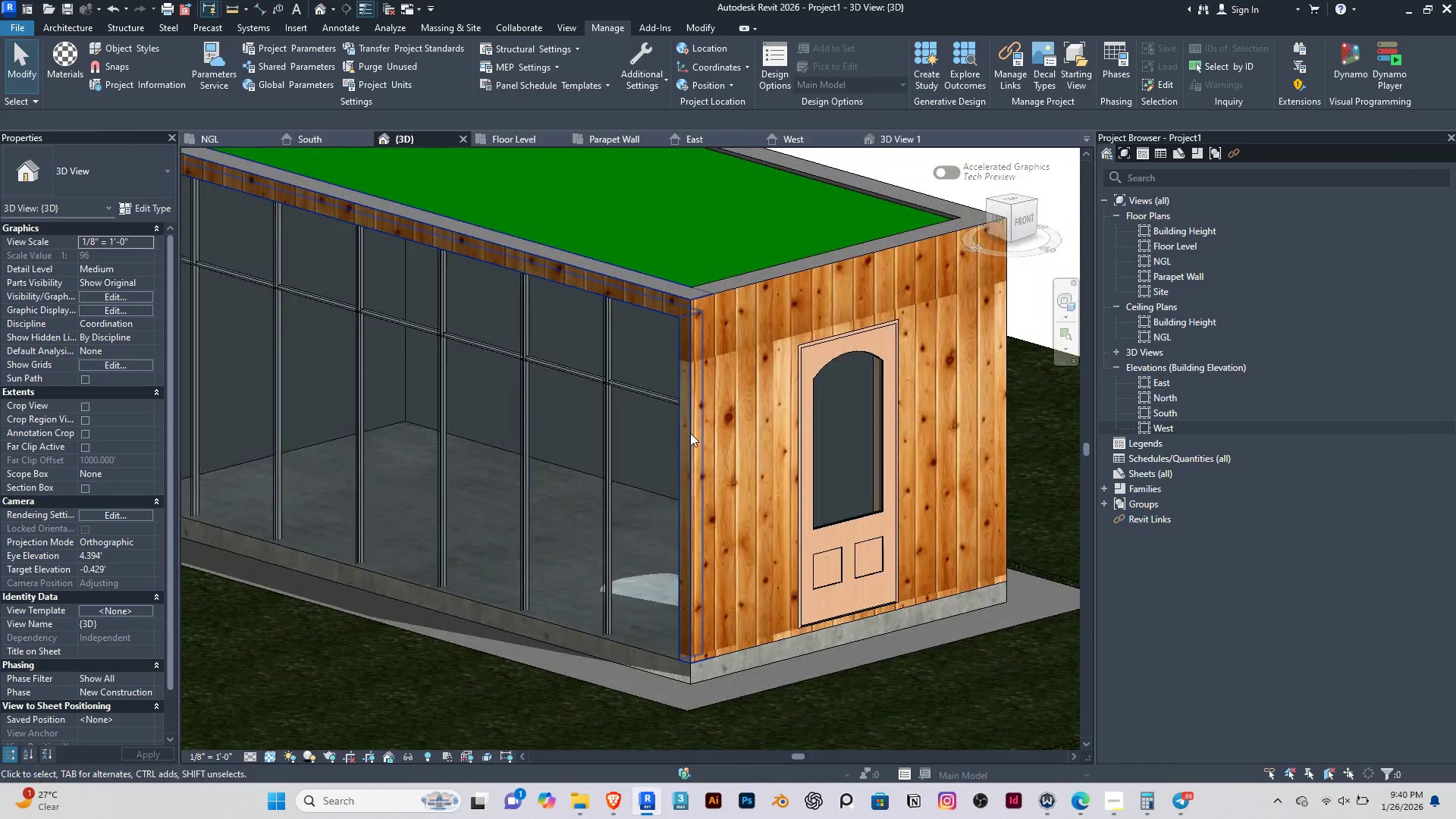 
scroll: coordinate [690, 433], scroll_direction: down, amount: 4.0
 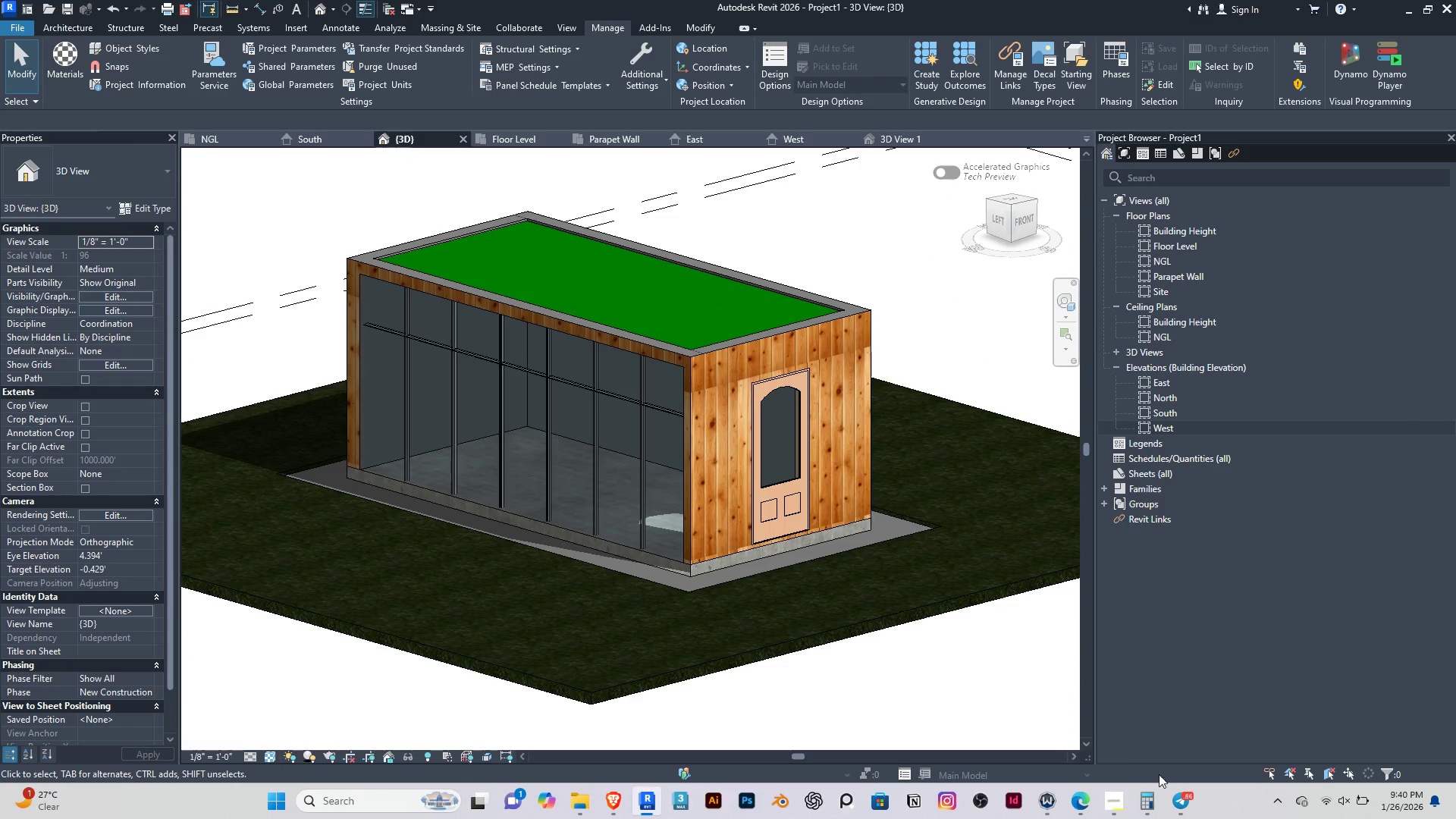 
left_click([1120, 799])